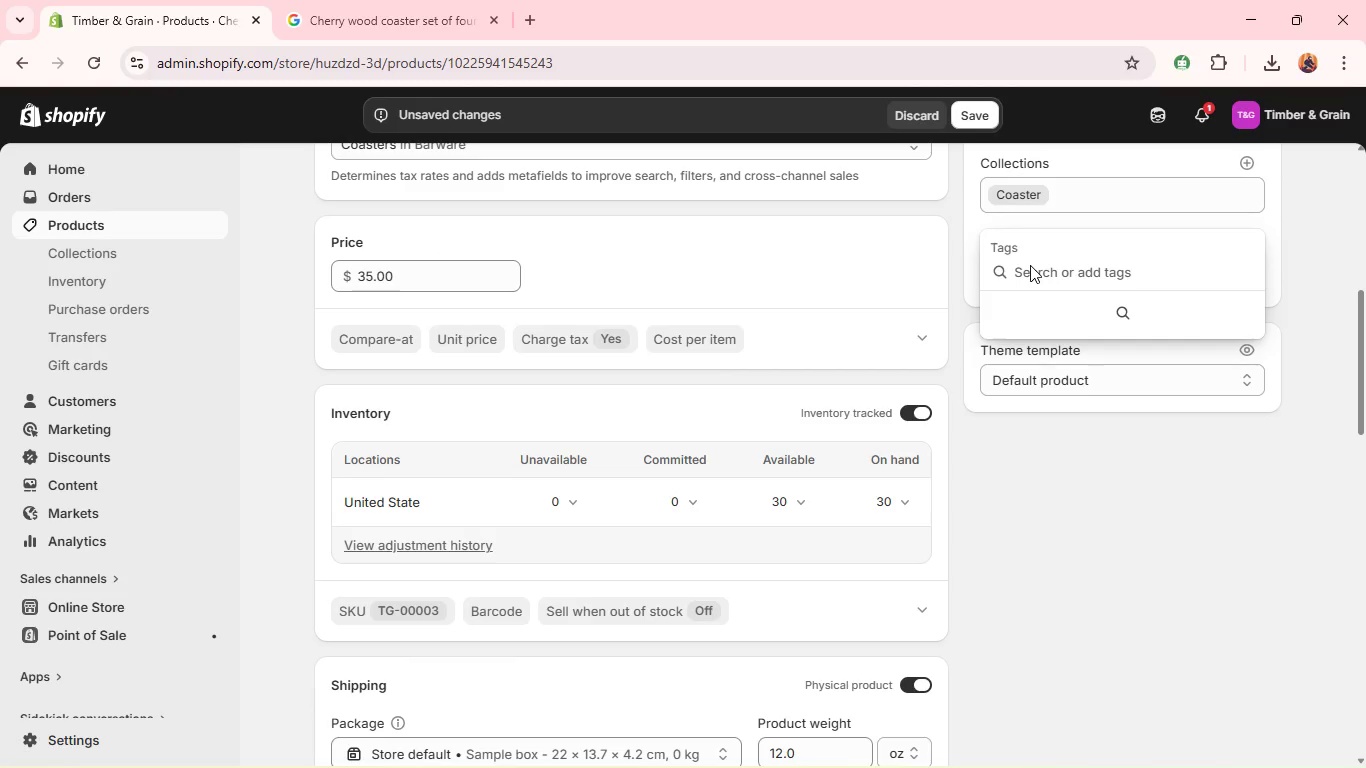 
type(COASTer)
 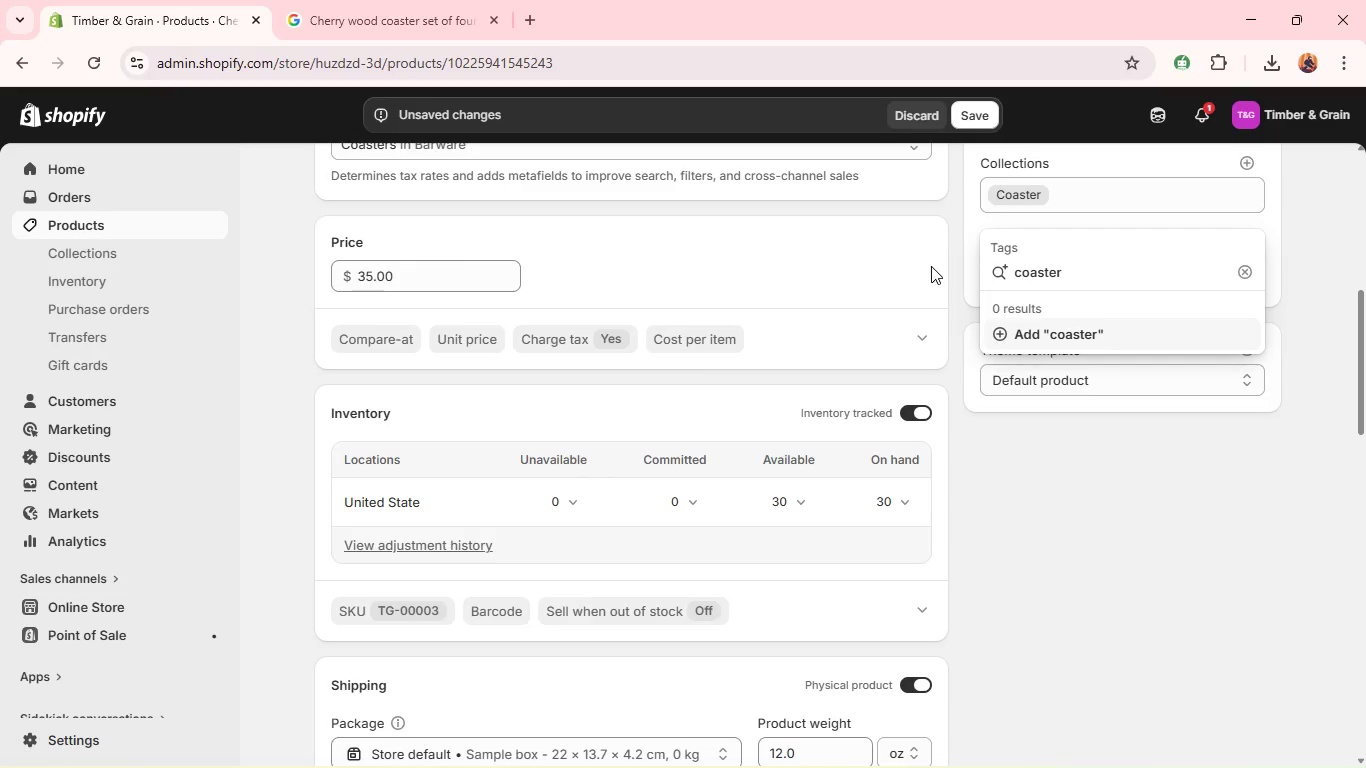 
wait(5.56)
 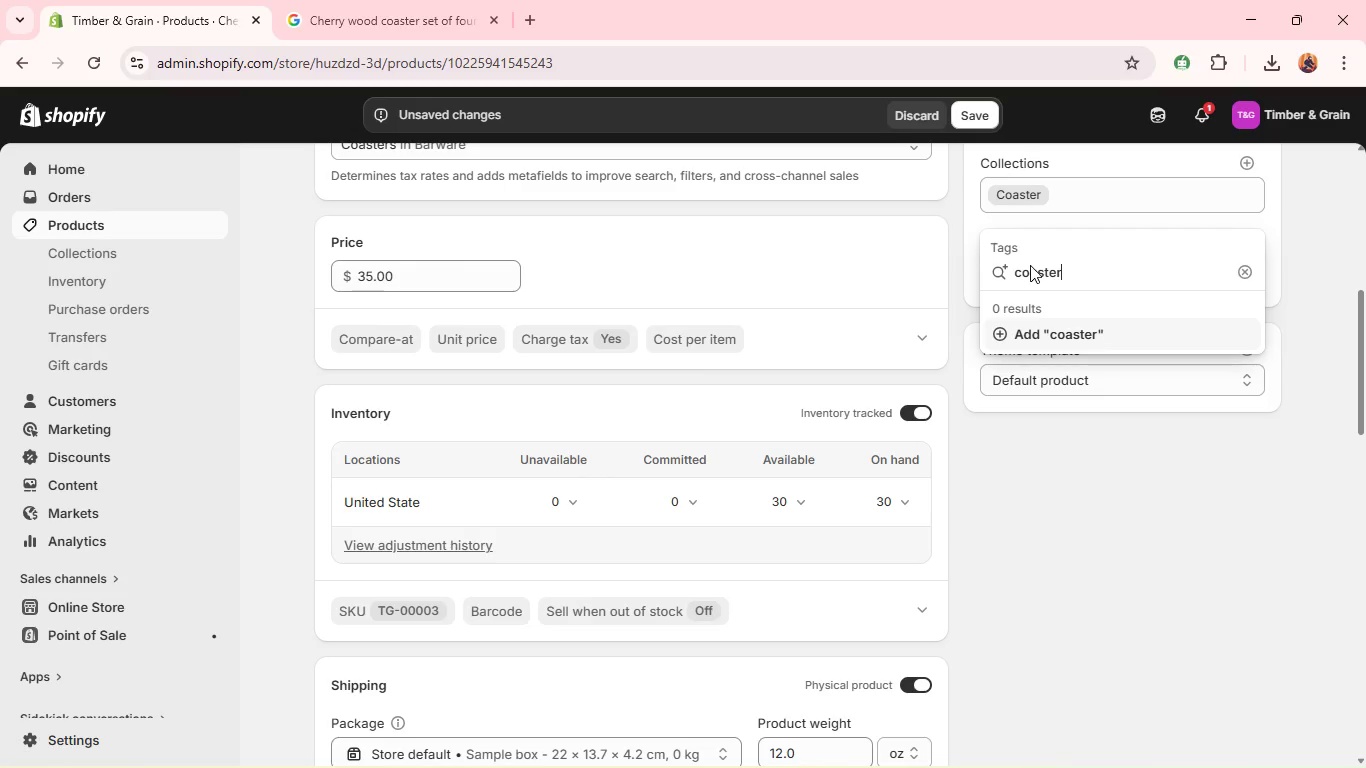 
key(Enter)
 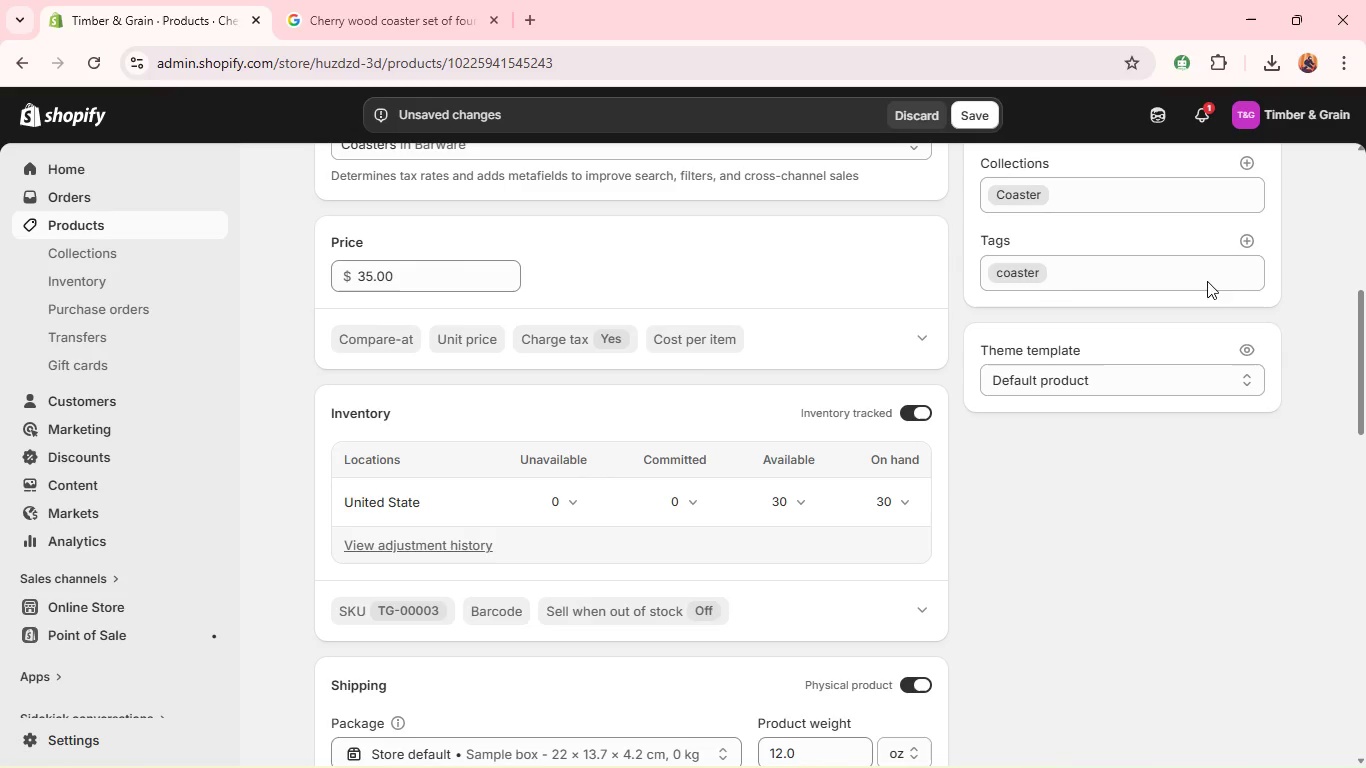 
left_click([1247, 241])
 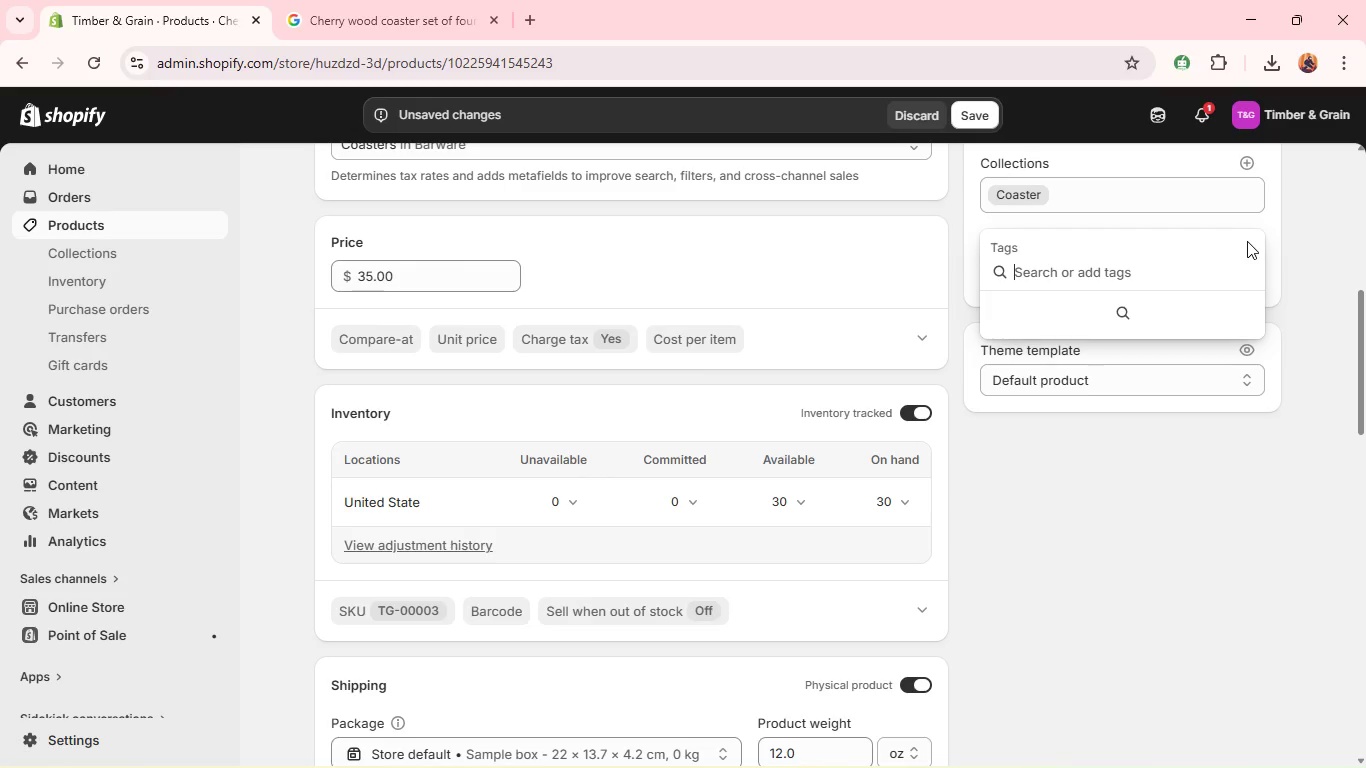 
wait(6.03)
 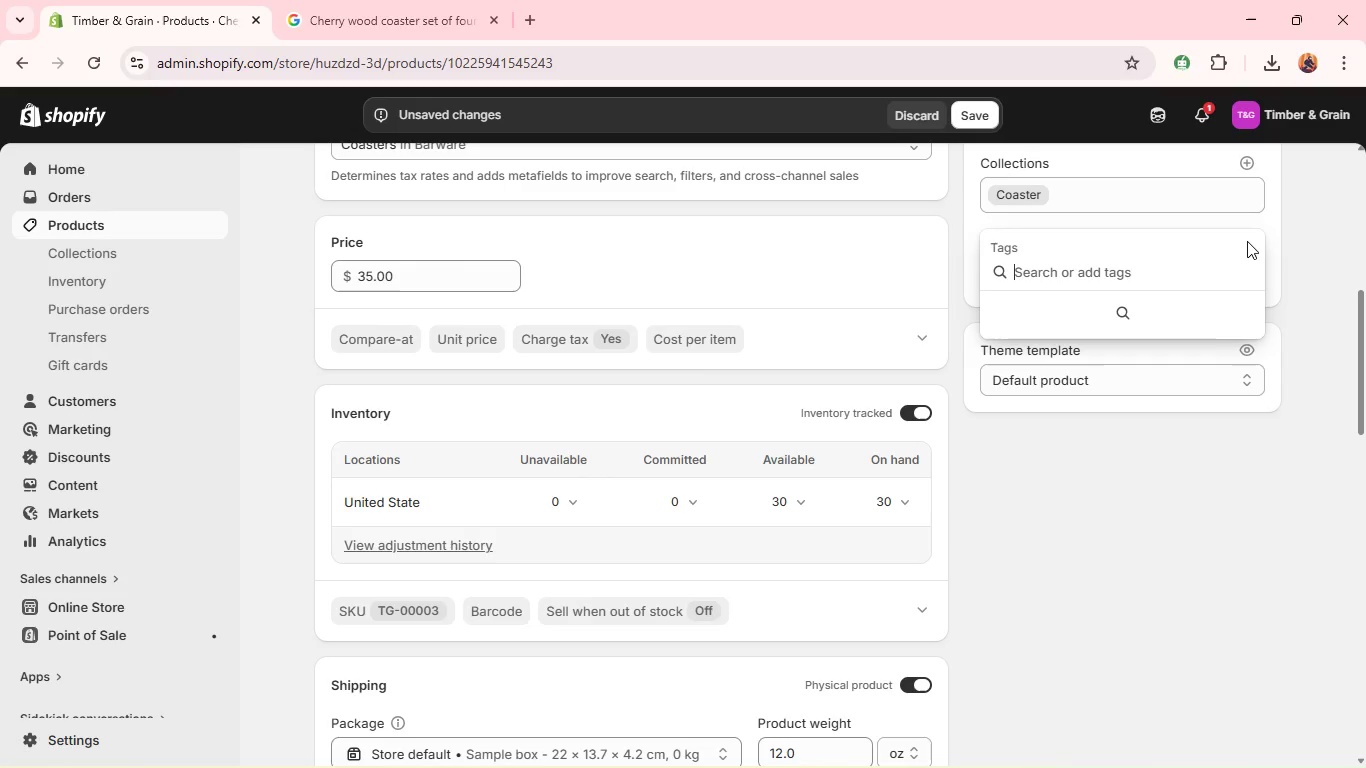 
type(cherry wood)
 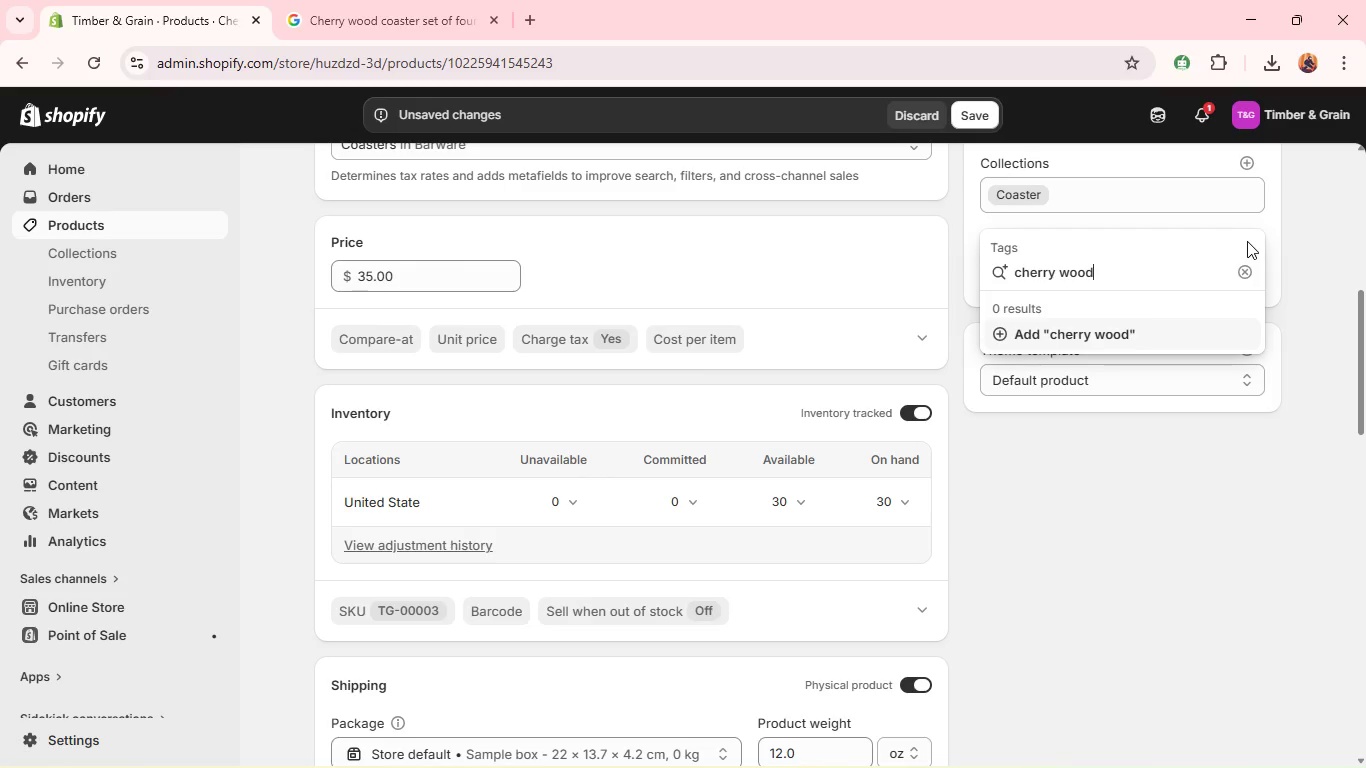 
key(Enter)
 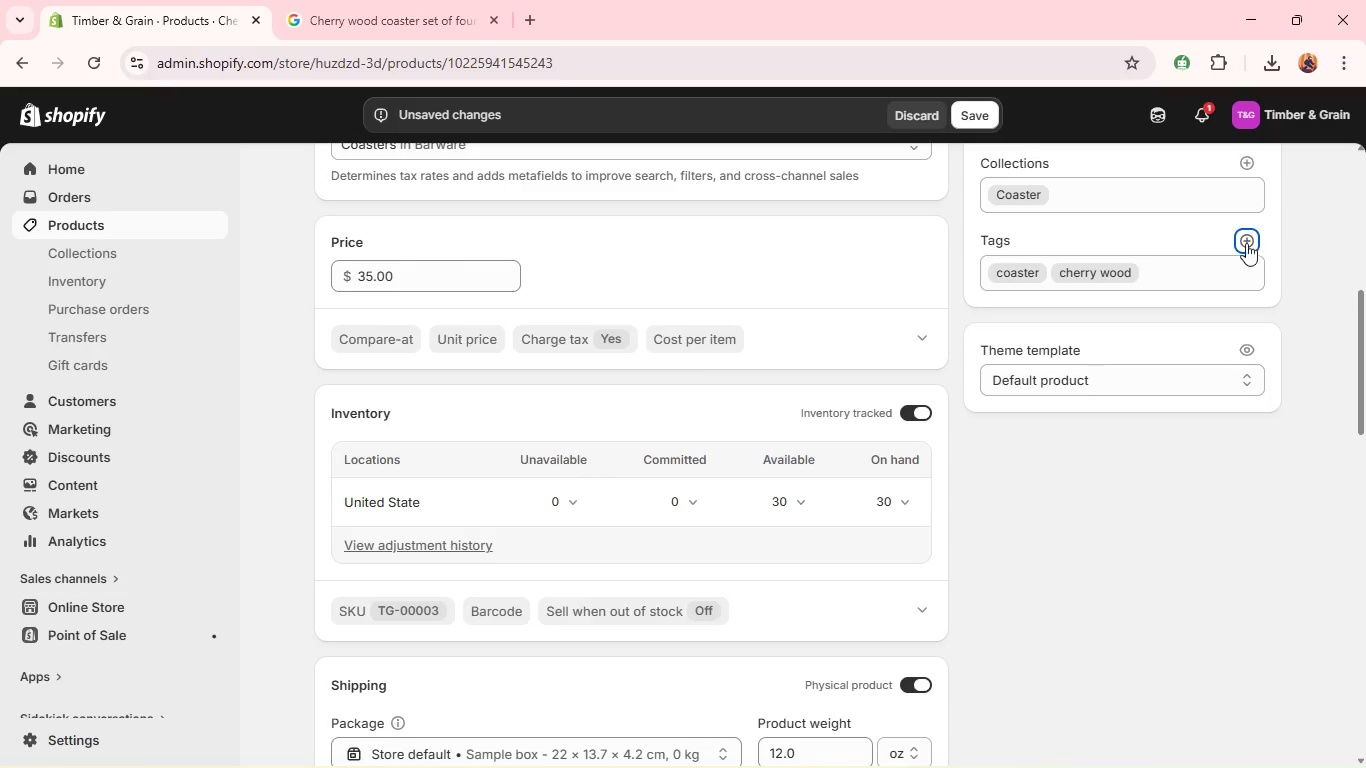 
left_click([1240, 240])
 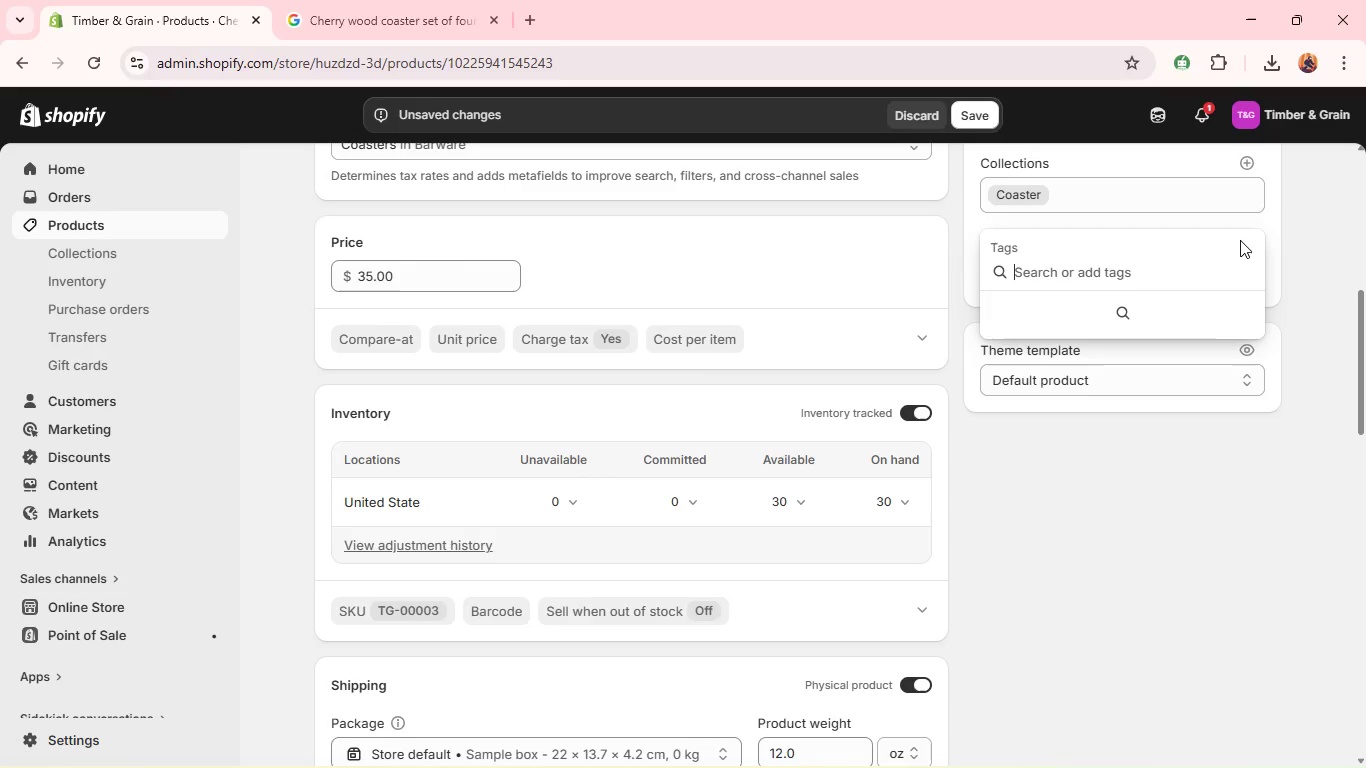 
type(home decore)
key(Backspace)
 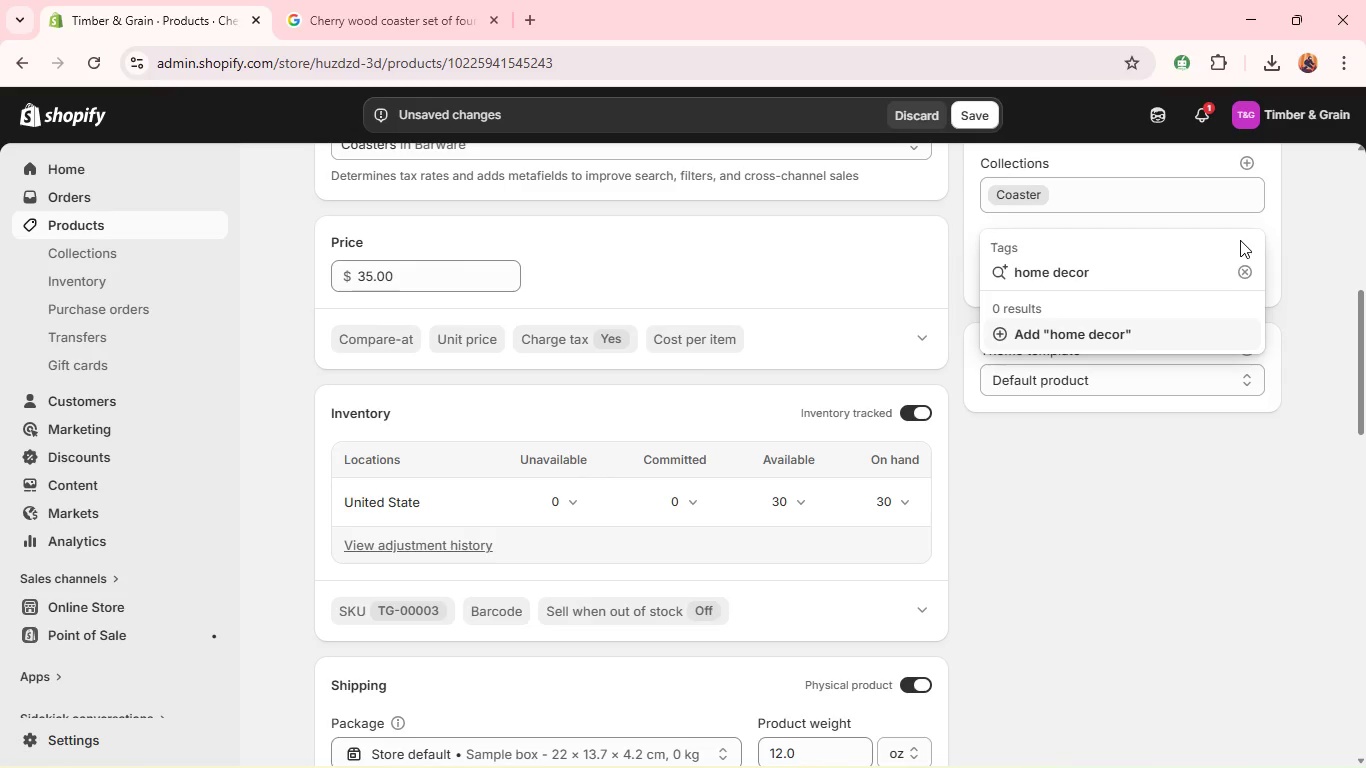 
key(Enter)
 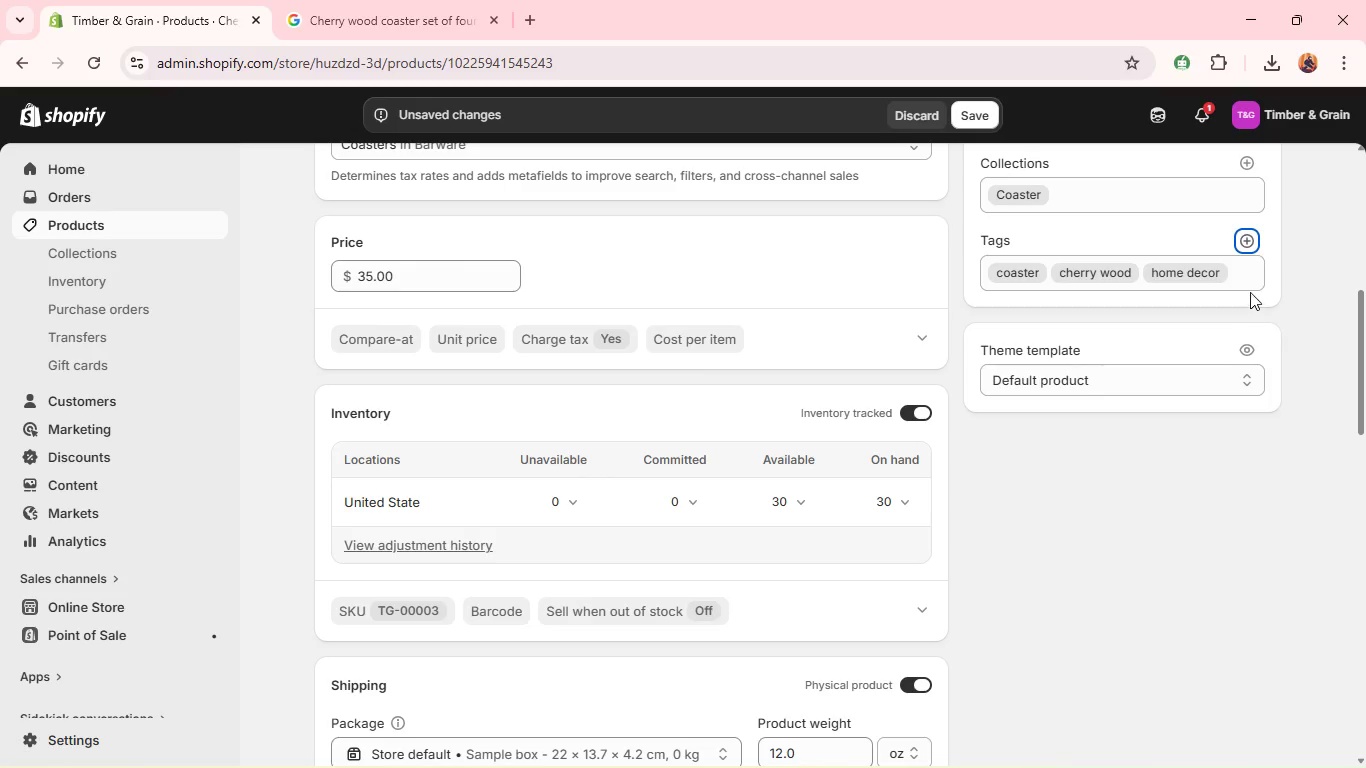 
left_click([1245, 229])
 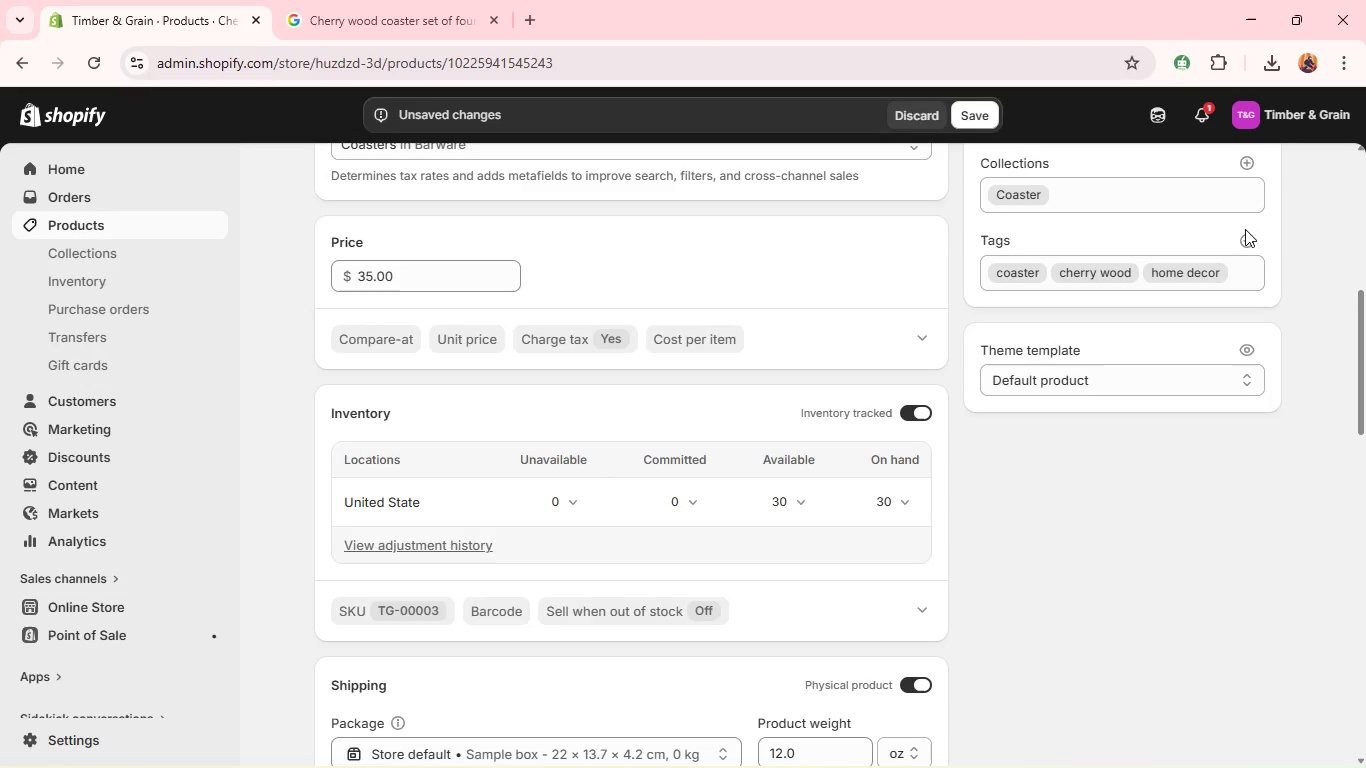 
key(H)
 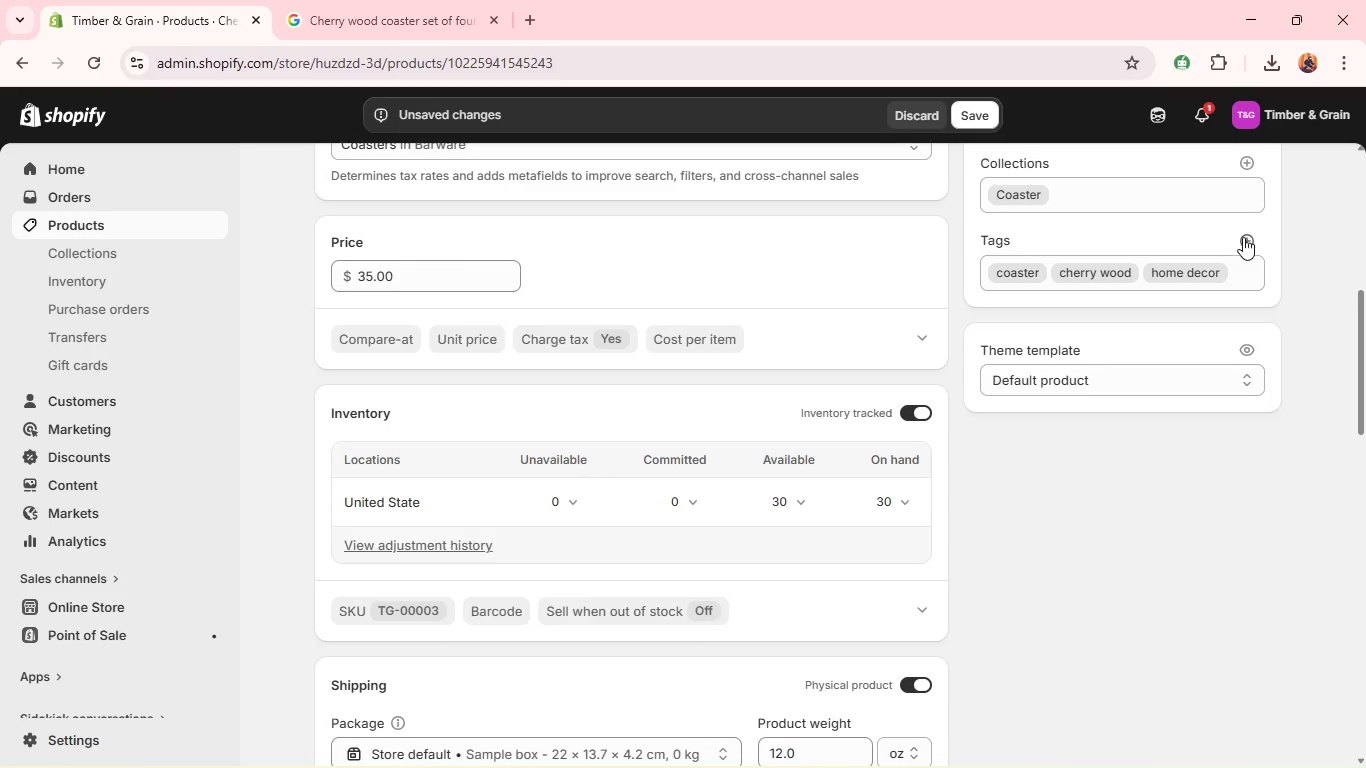 
left_click([1243, 237])
 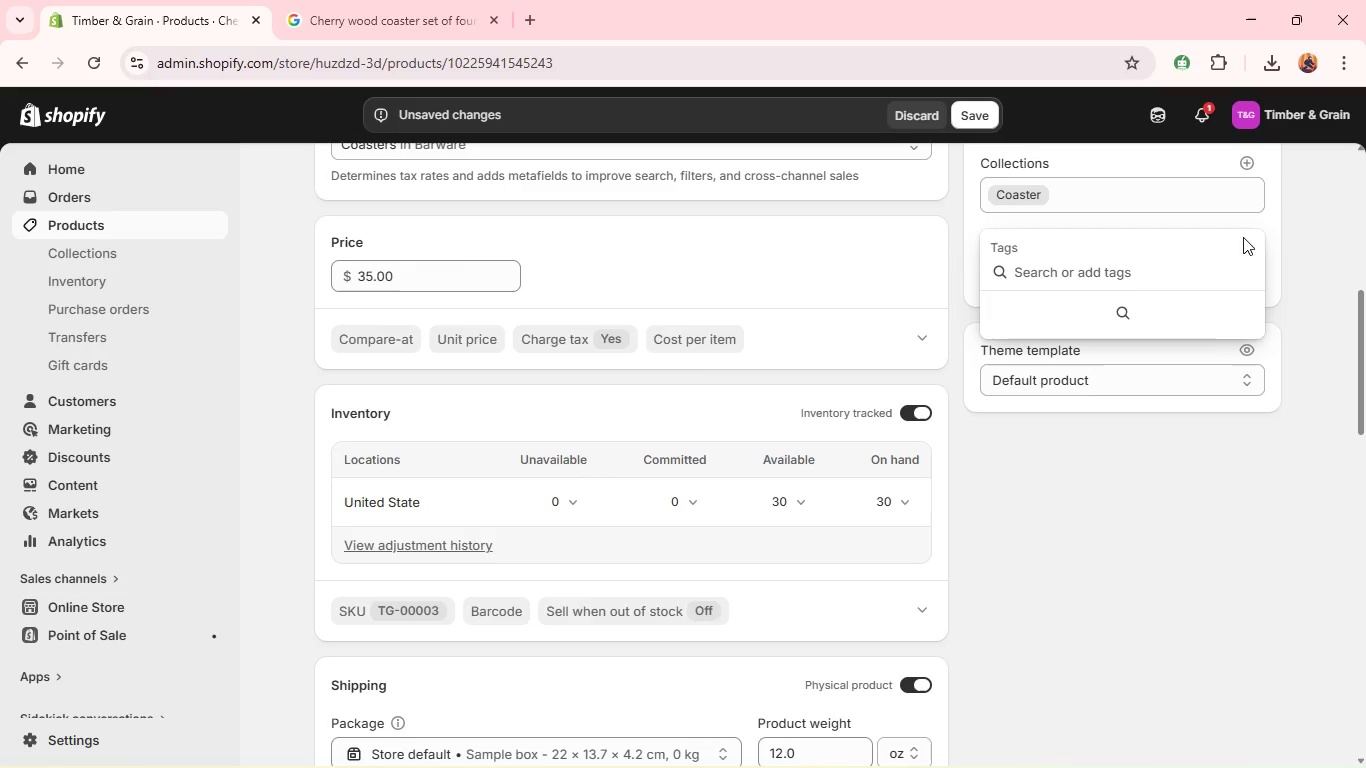 
type(handmade)
 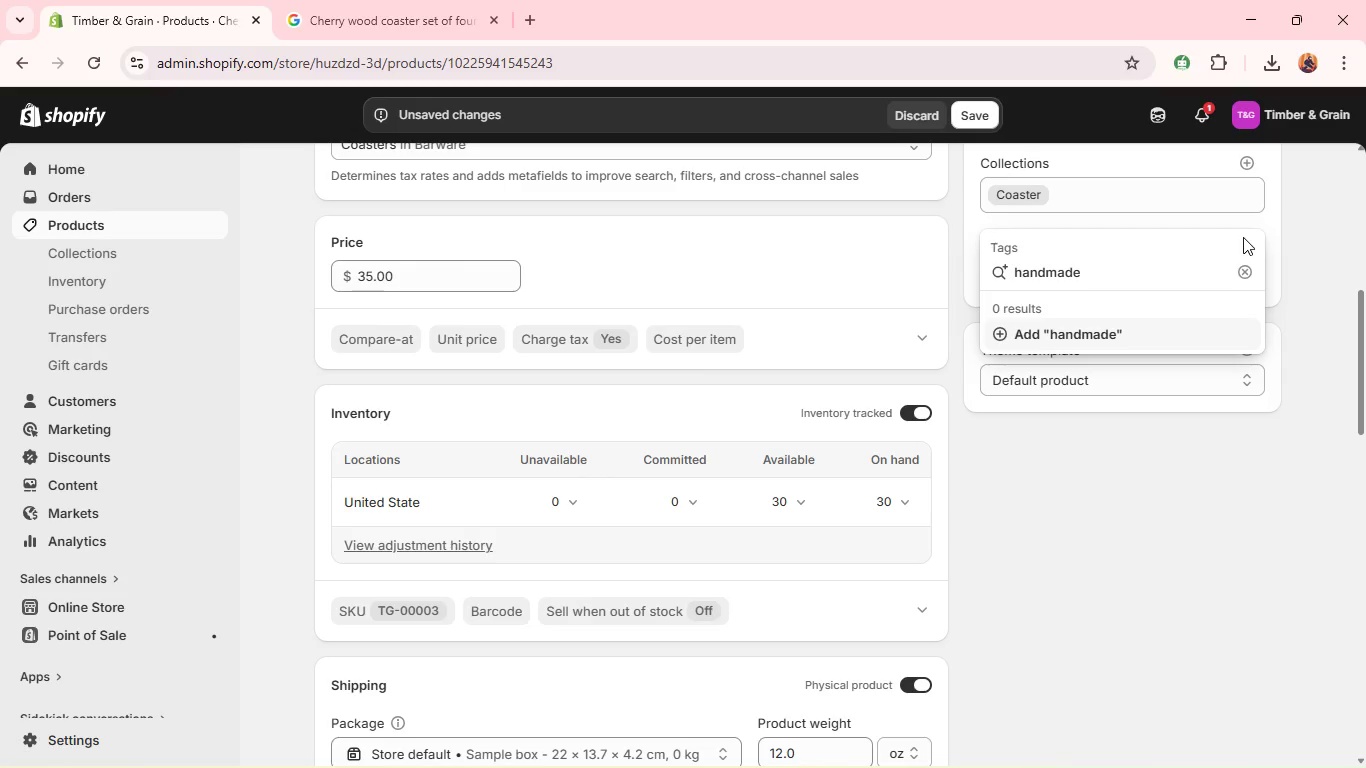 
key(Enter)
 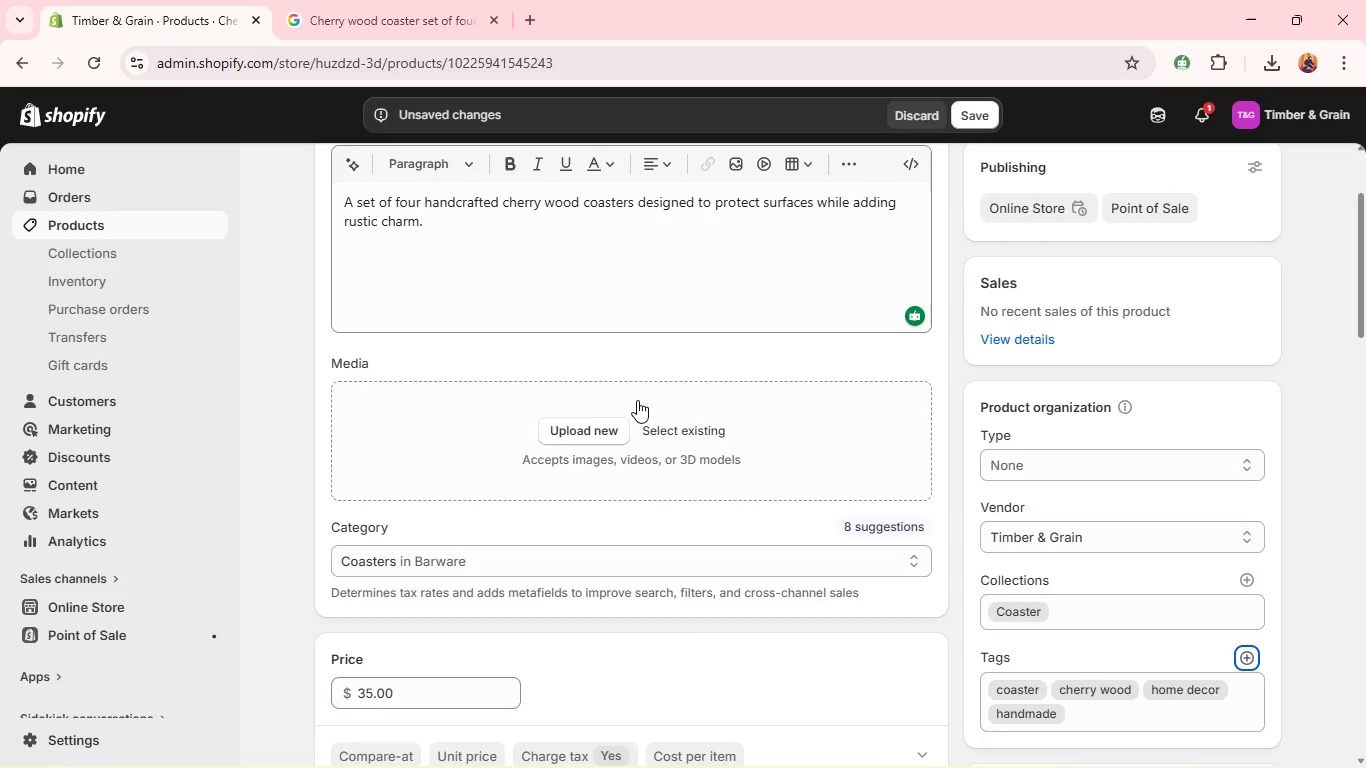 
wait(8.75)
 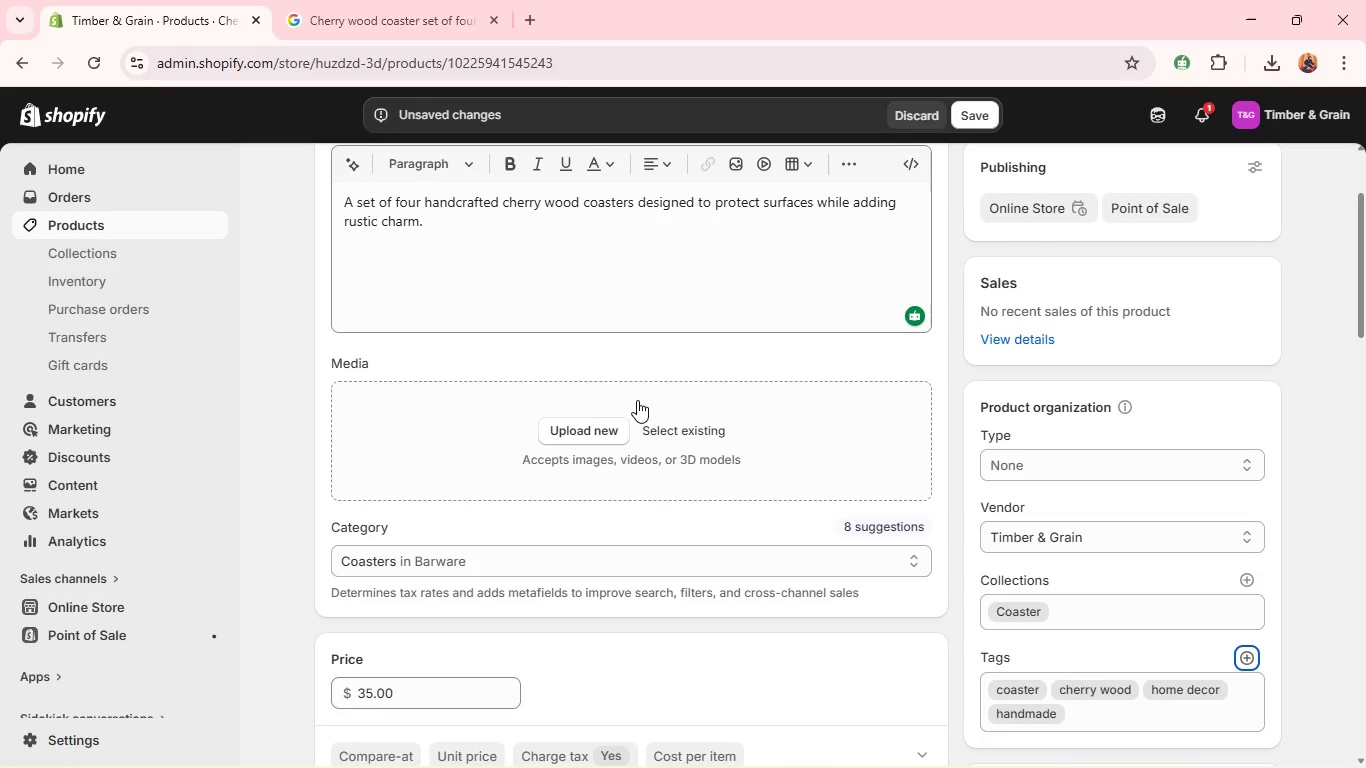 
left_click([968, 114])
 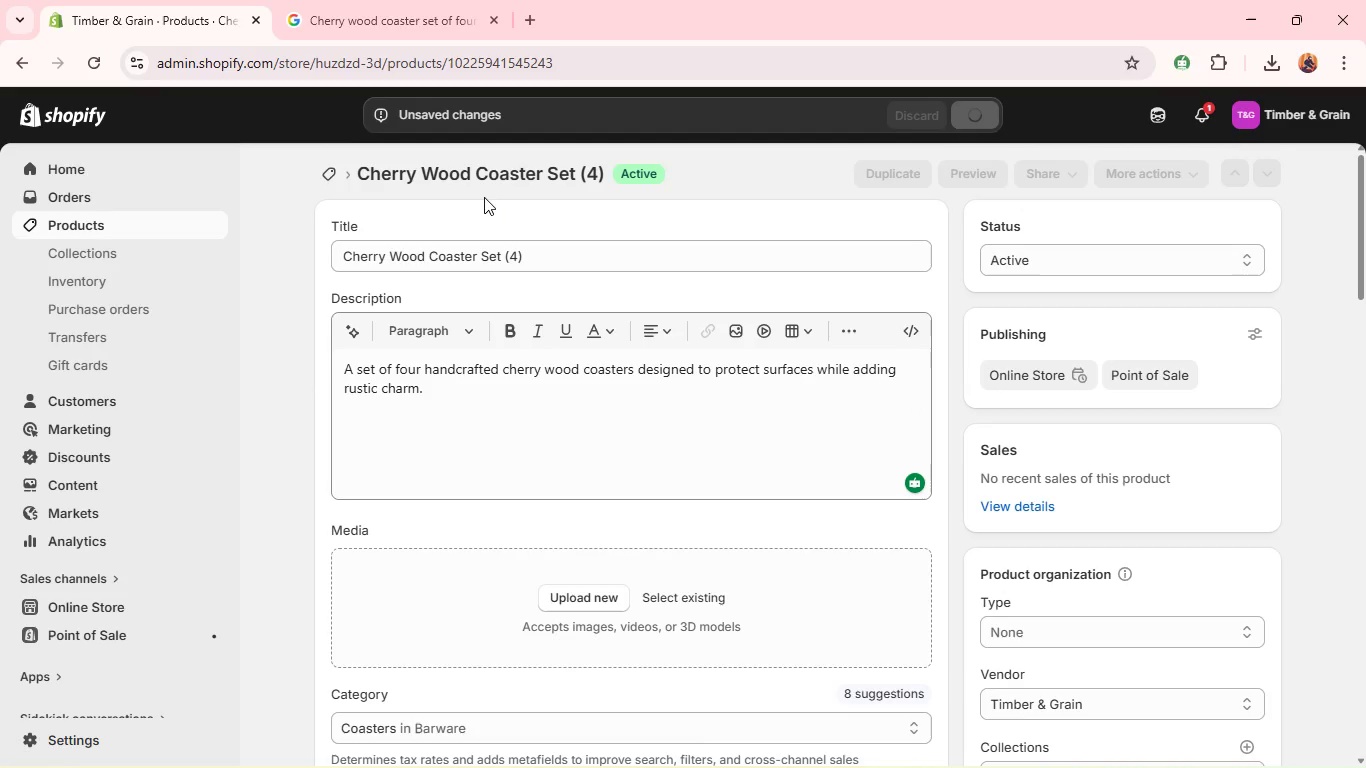 
wait(5.88)
 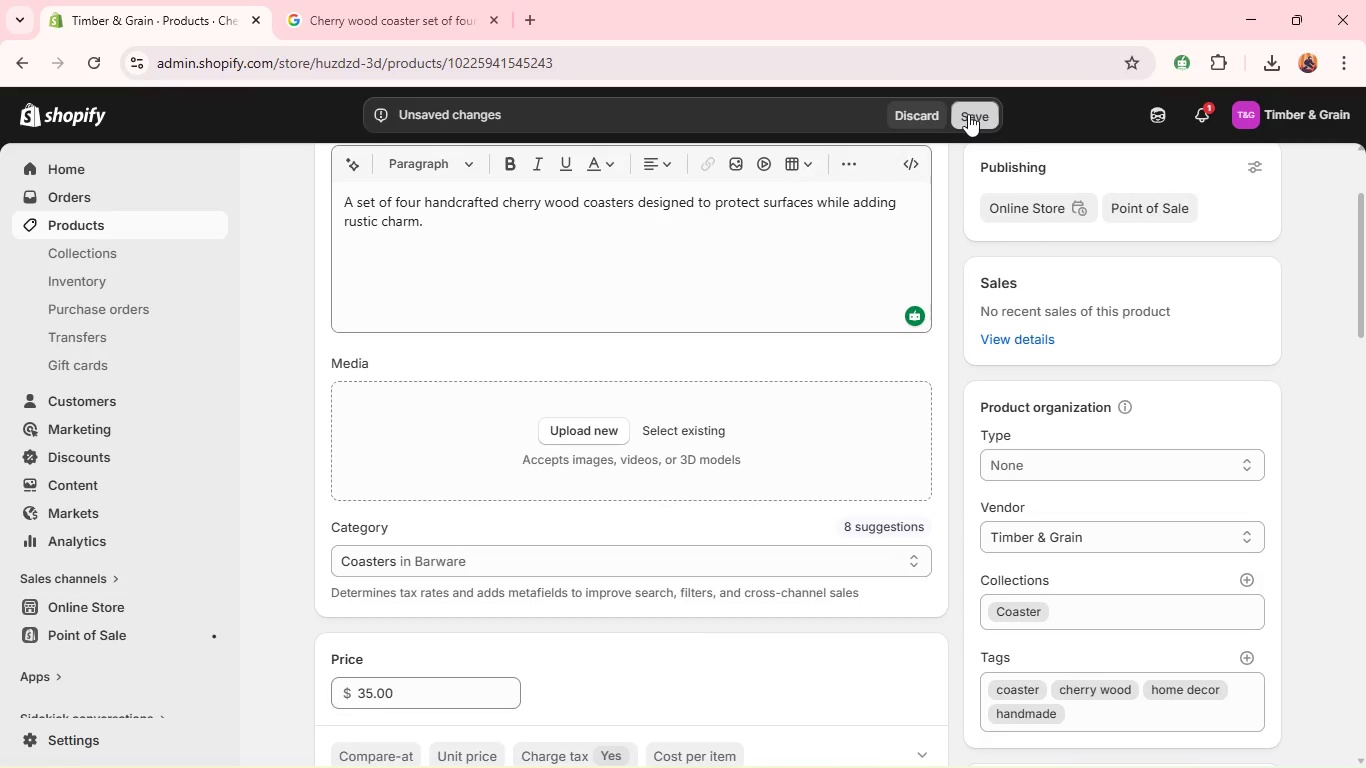 
left_click([400, 20])
 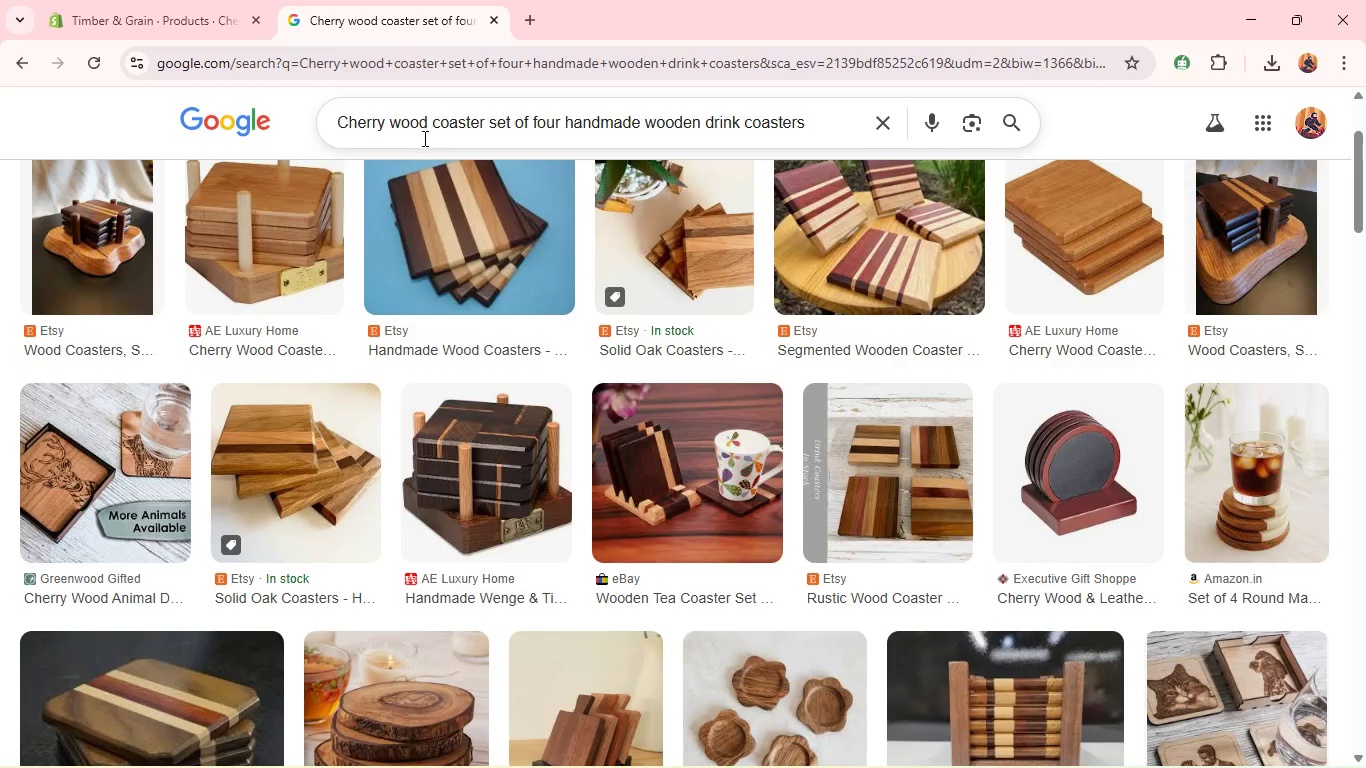 
left_click([423, 138])
 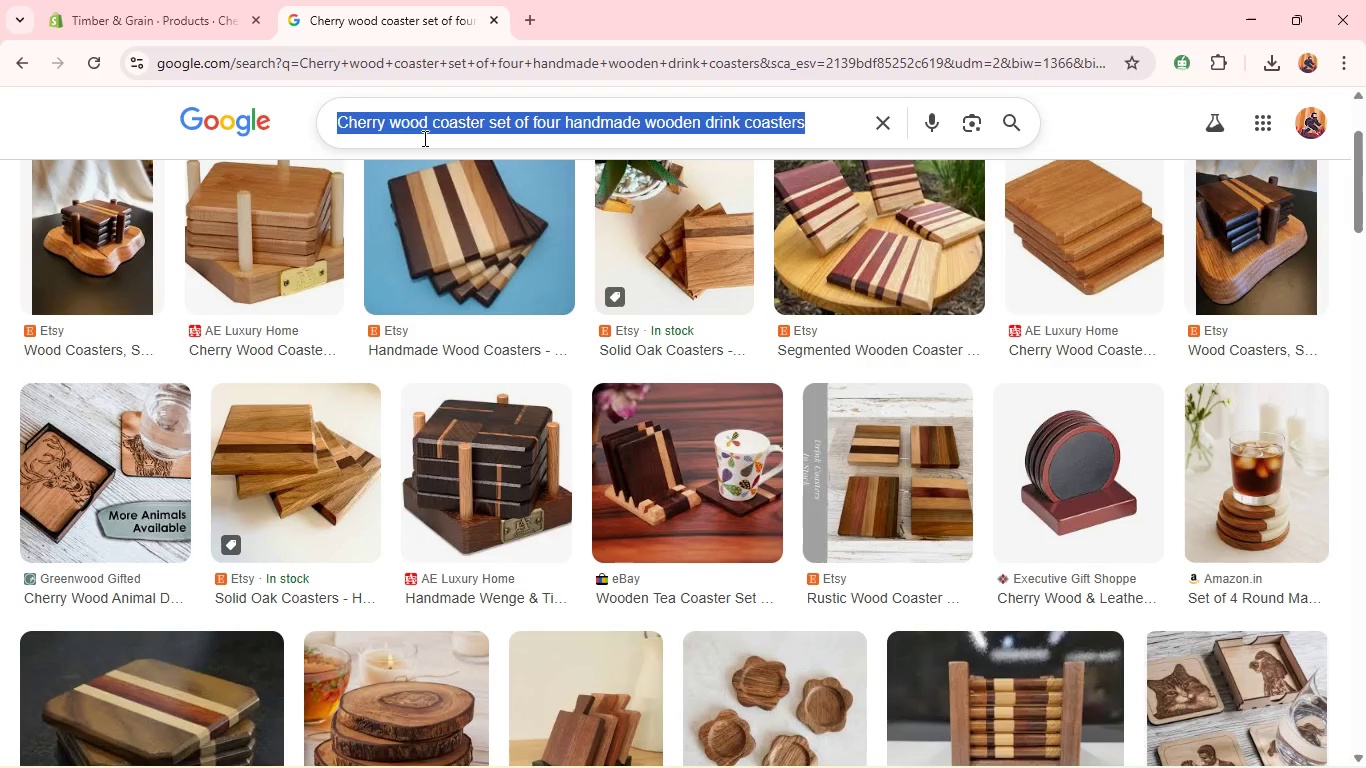 
key(Control+A)
 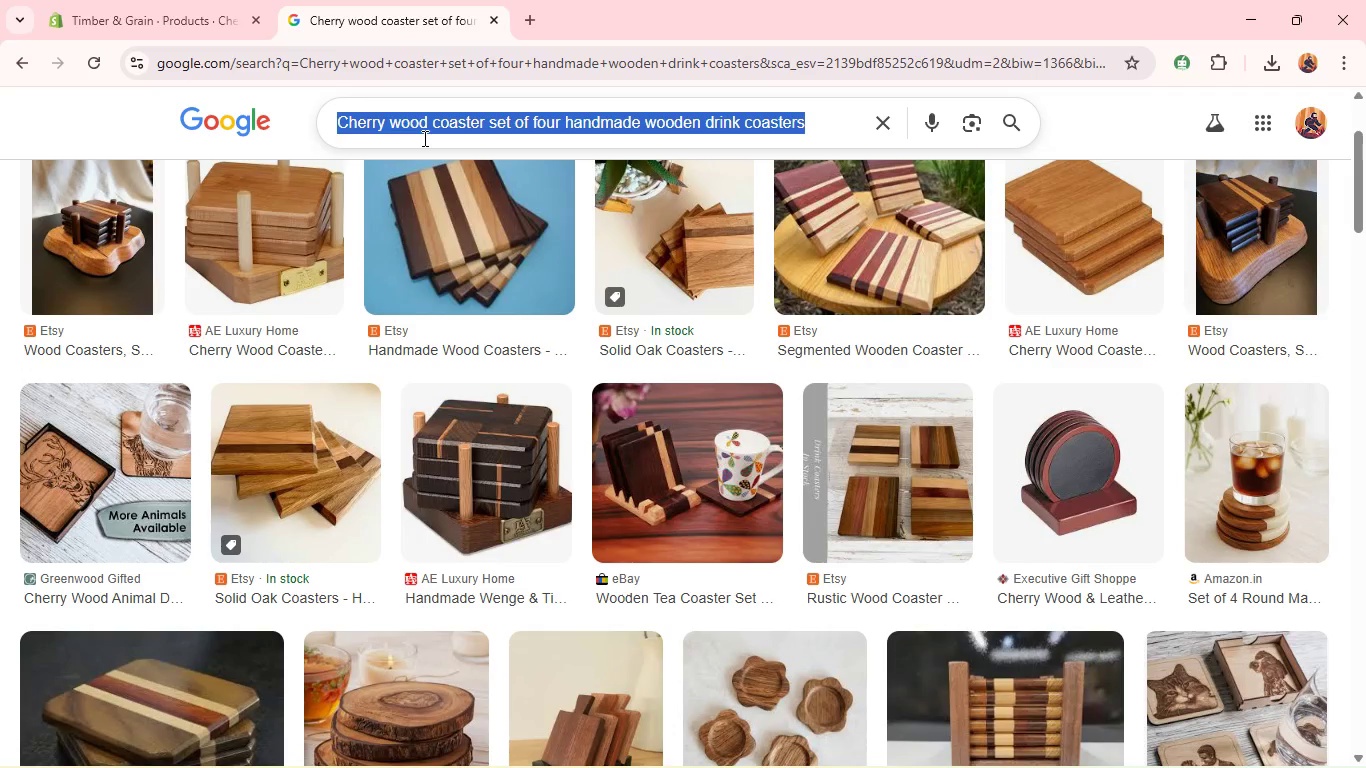 
key(Control+C)
 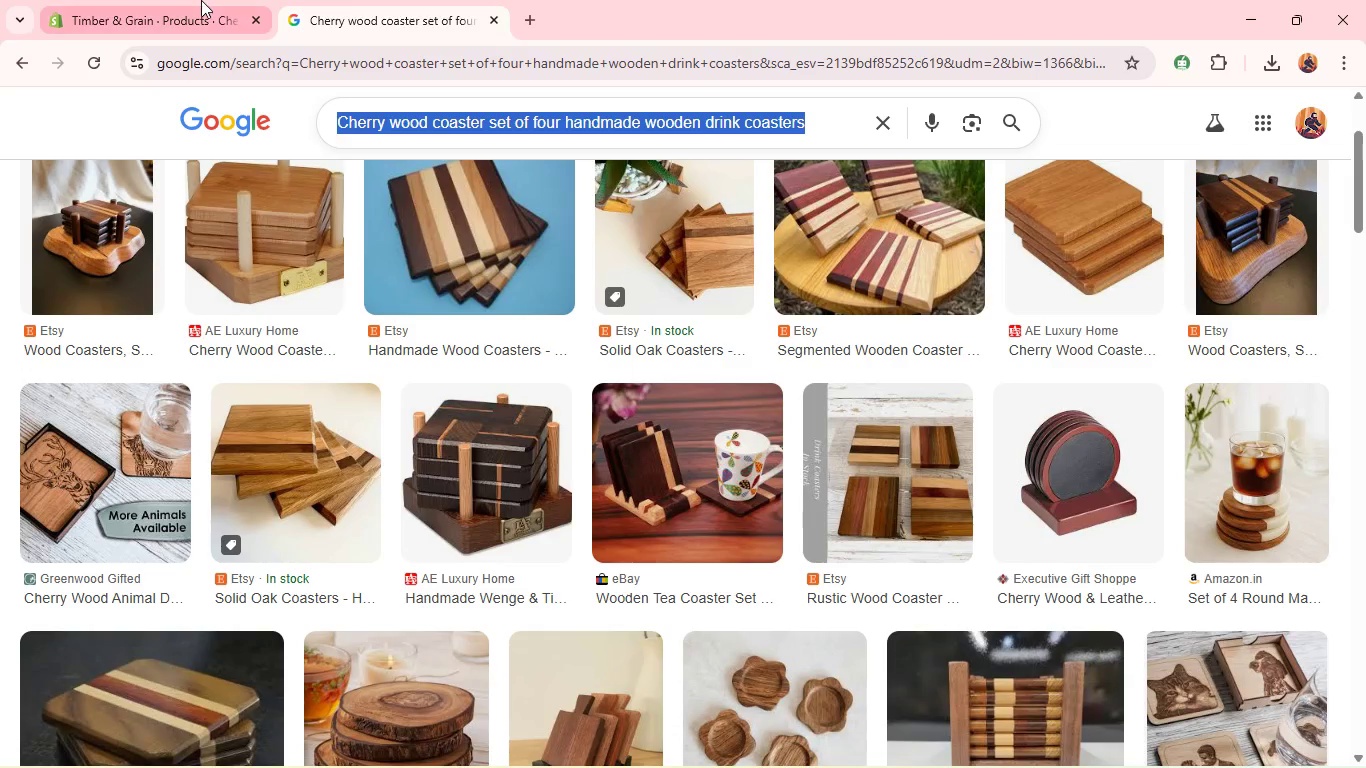 
left_click([201, 0])
 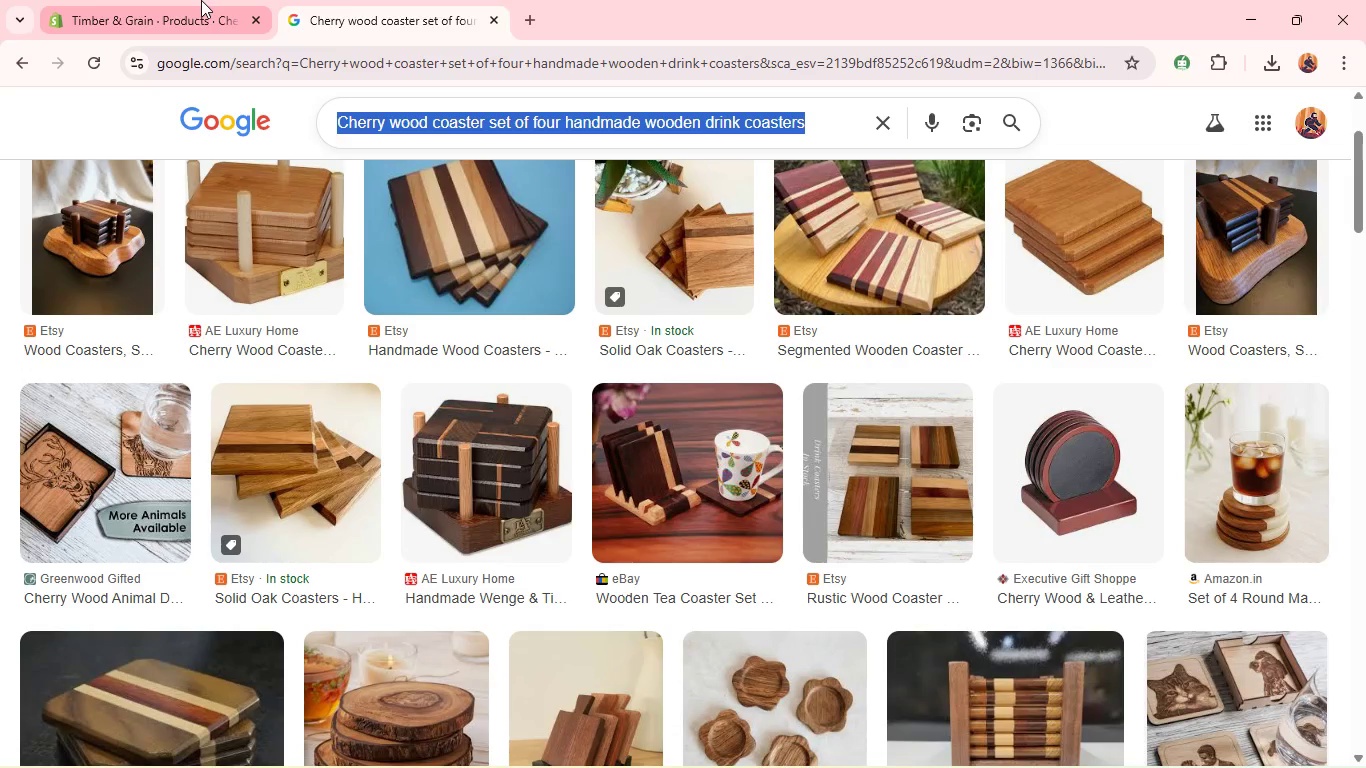 
left_click([201, 0])
 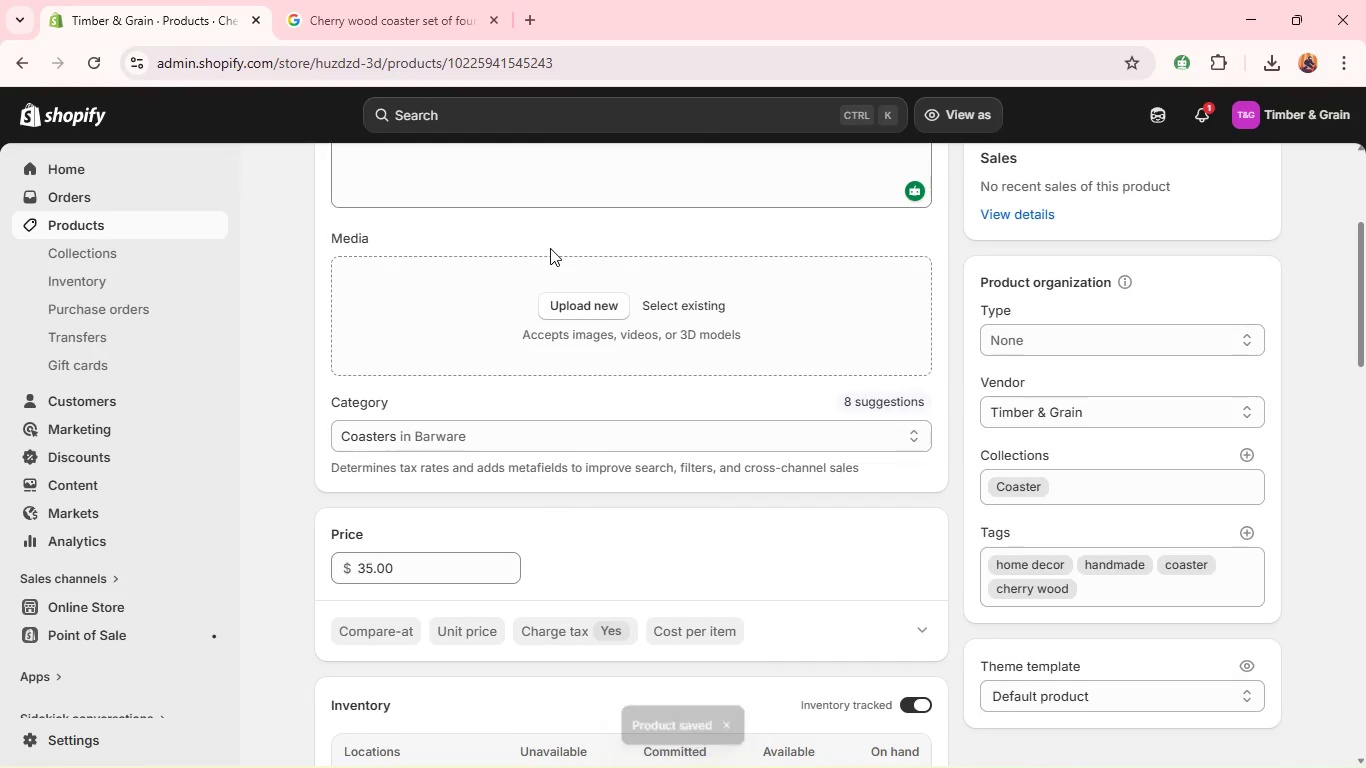 
wait(6.45)
 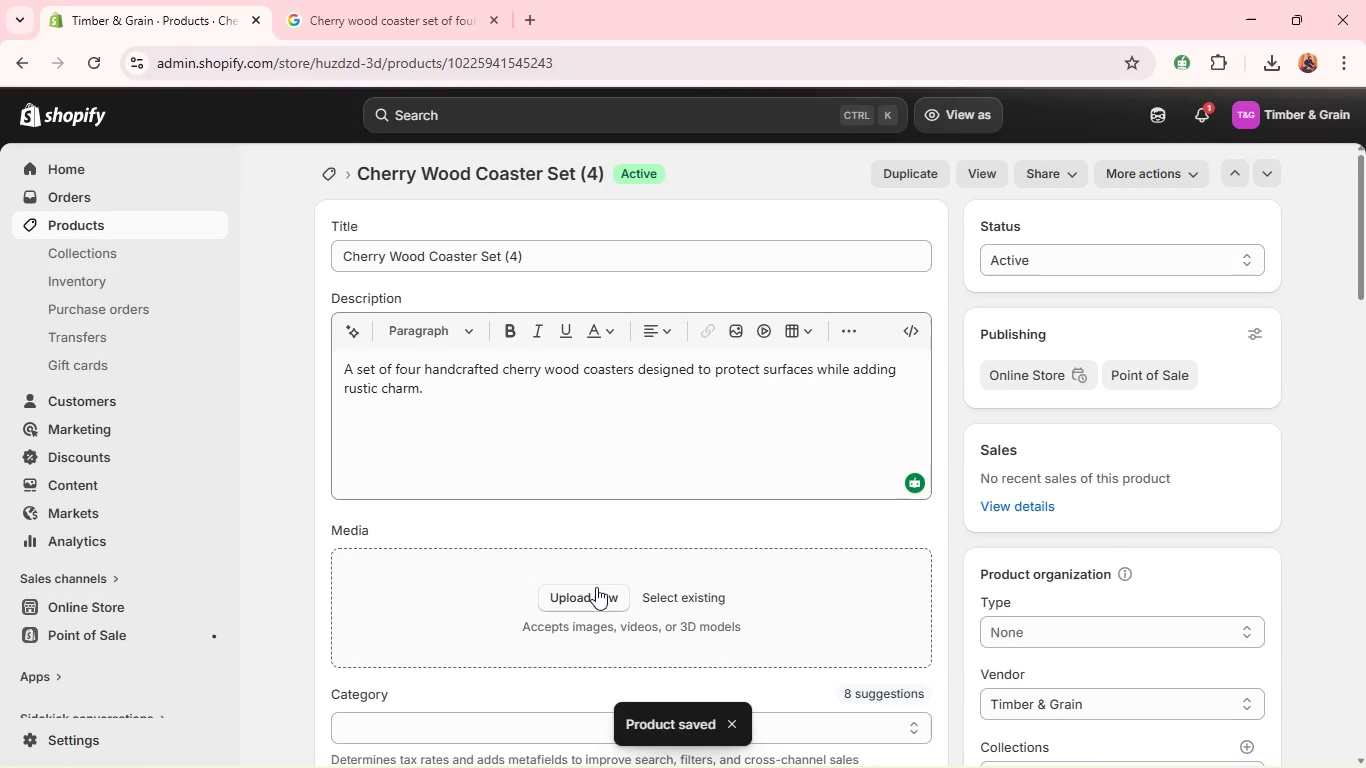 
left_click([327, 159])
 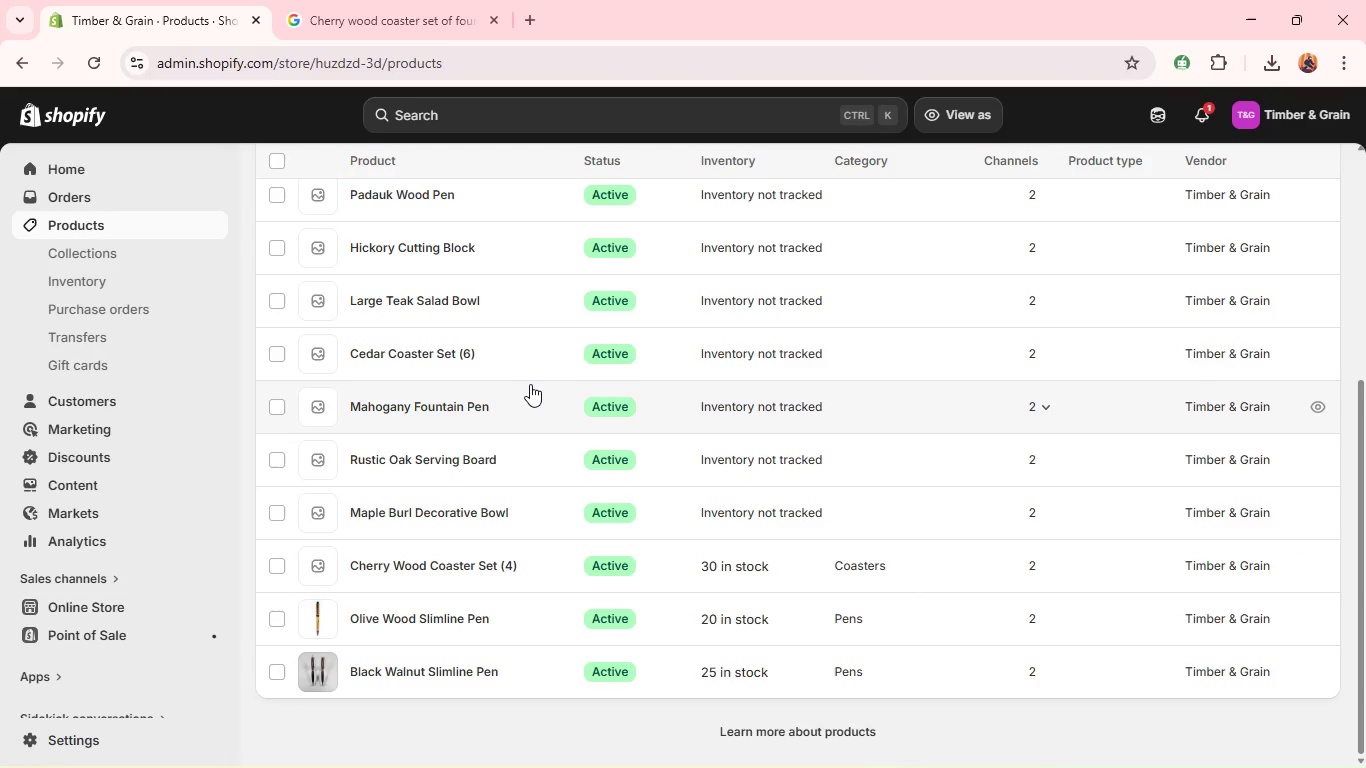 
wait(6.03)
 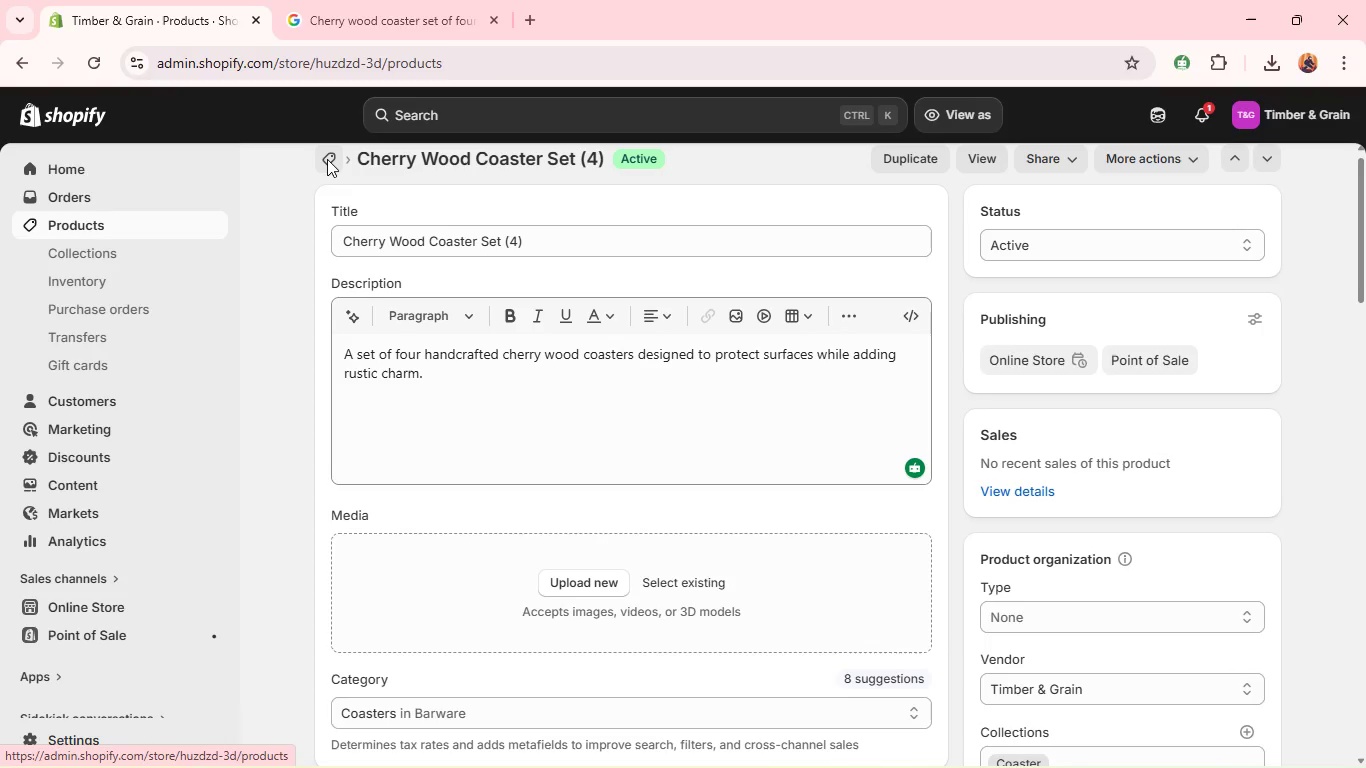 
left_click([401, 538])
 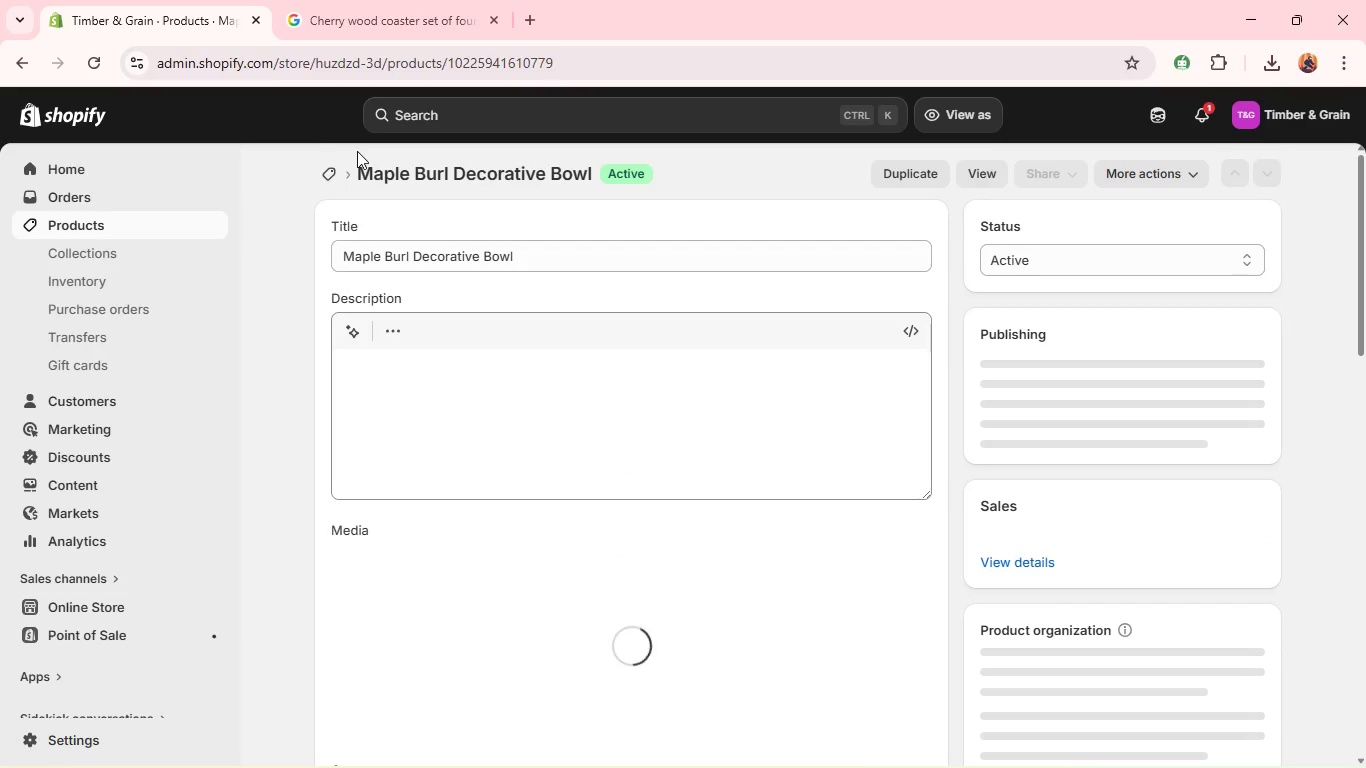 
left_click([330, 169])
 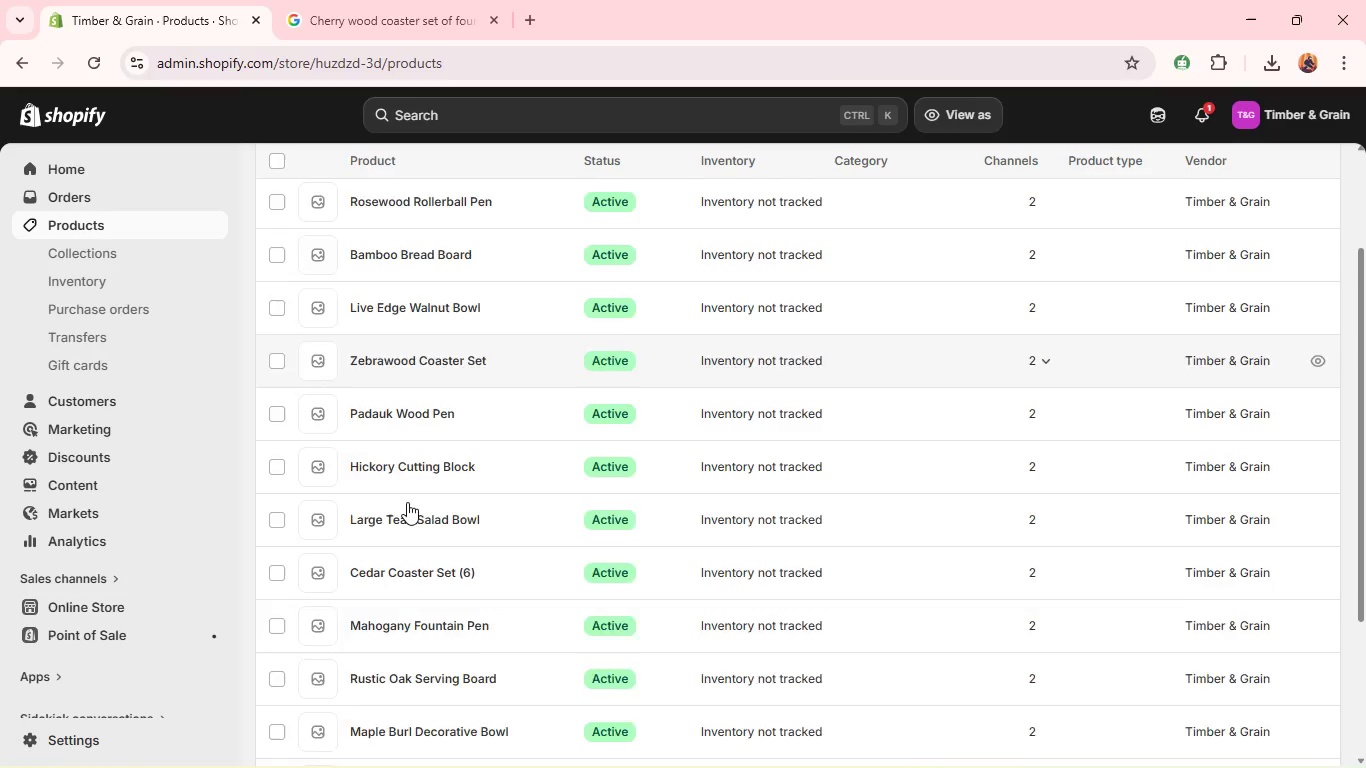 
wait(5.77)
 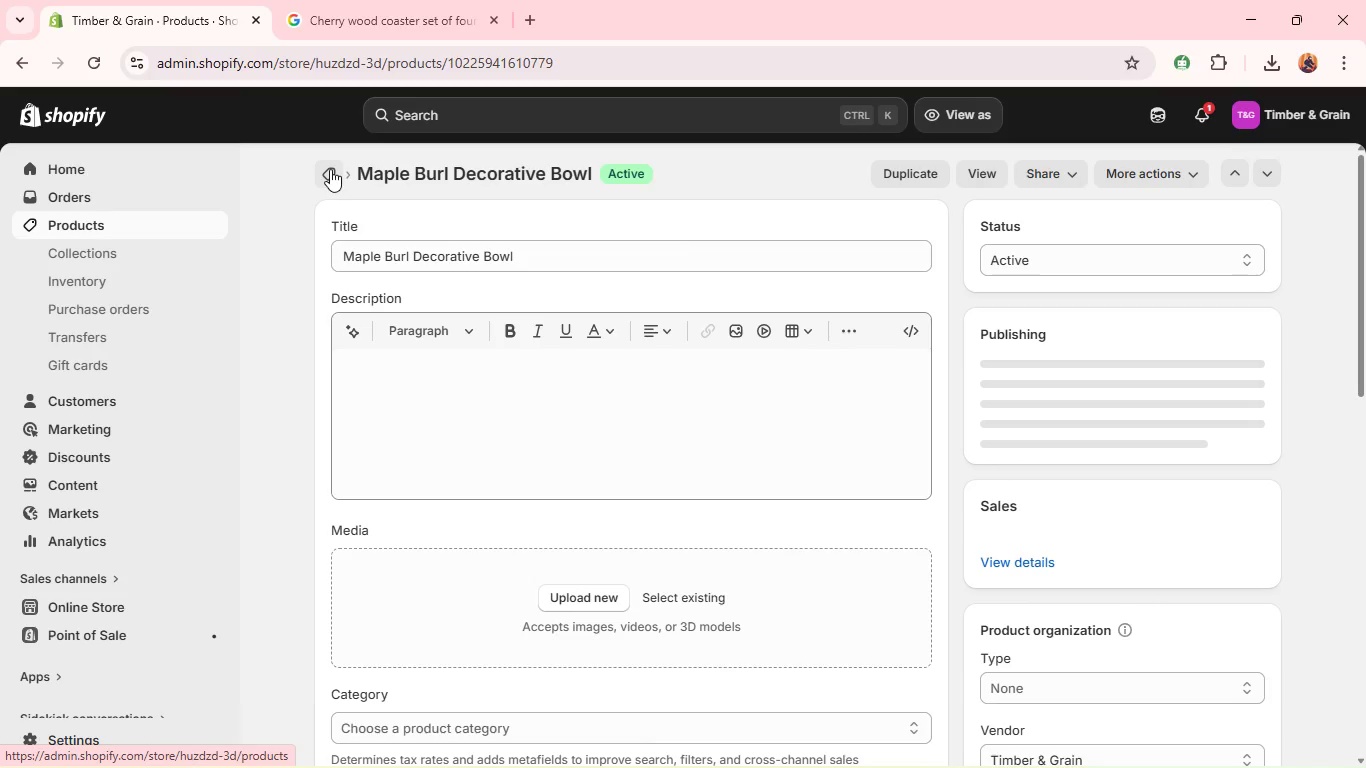 
left_click([391, 556])
 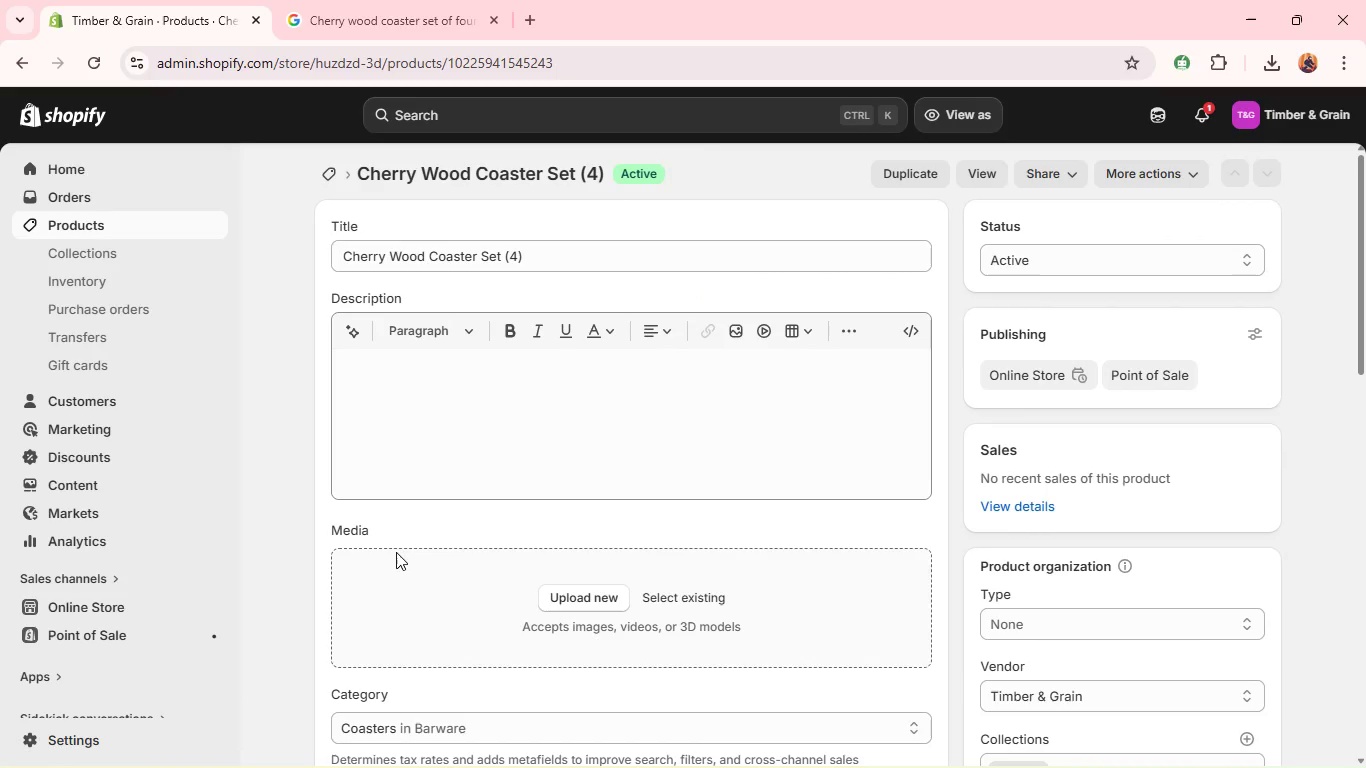 
wait(5.52)
 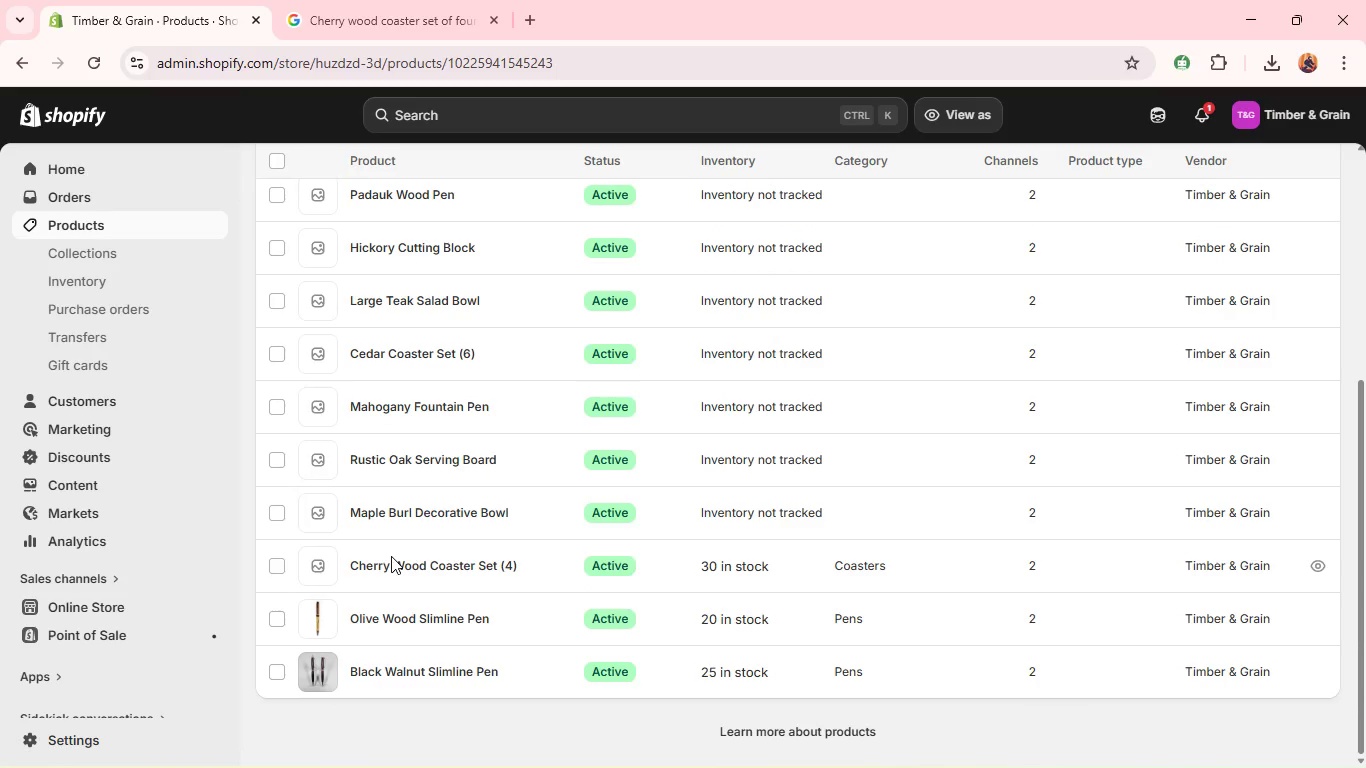 
left_click([573, 590])
 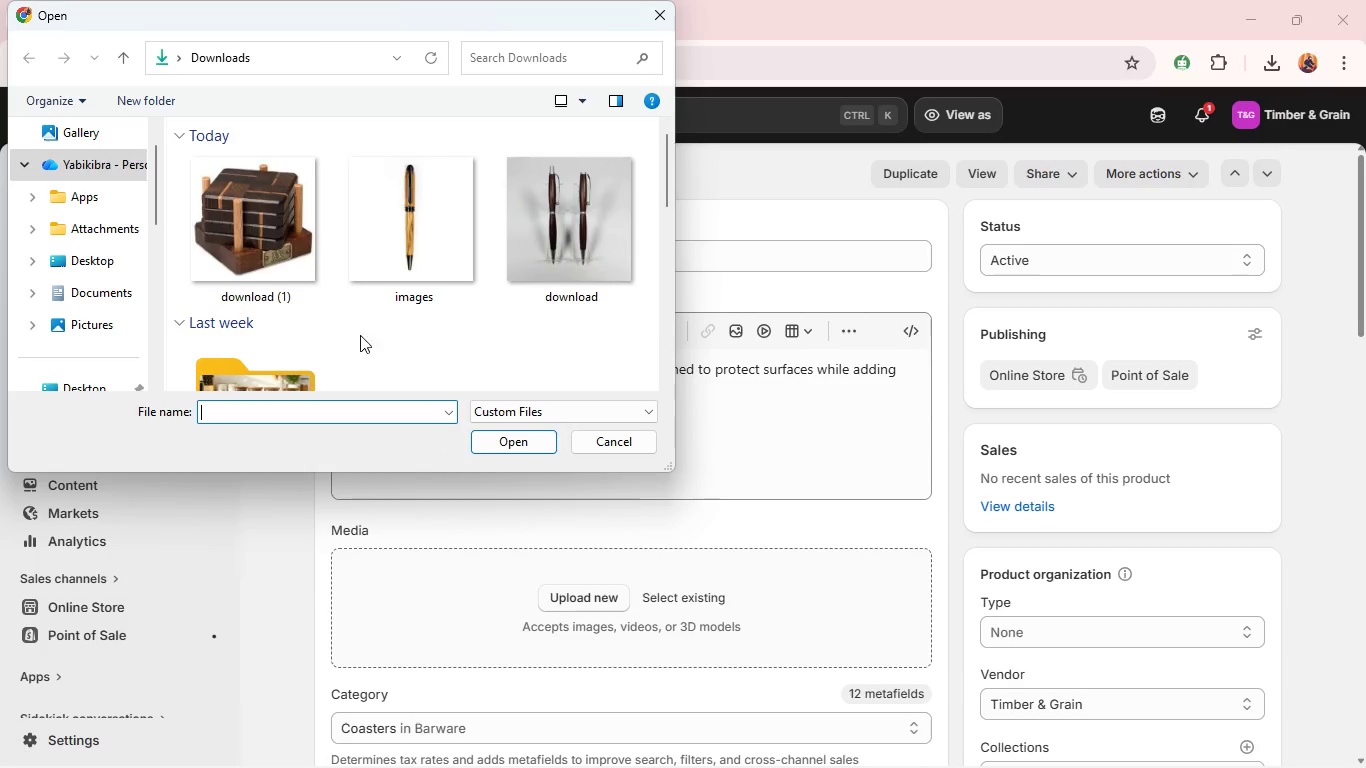 
left_click([315, 275])
 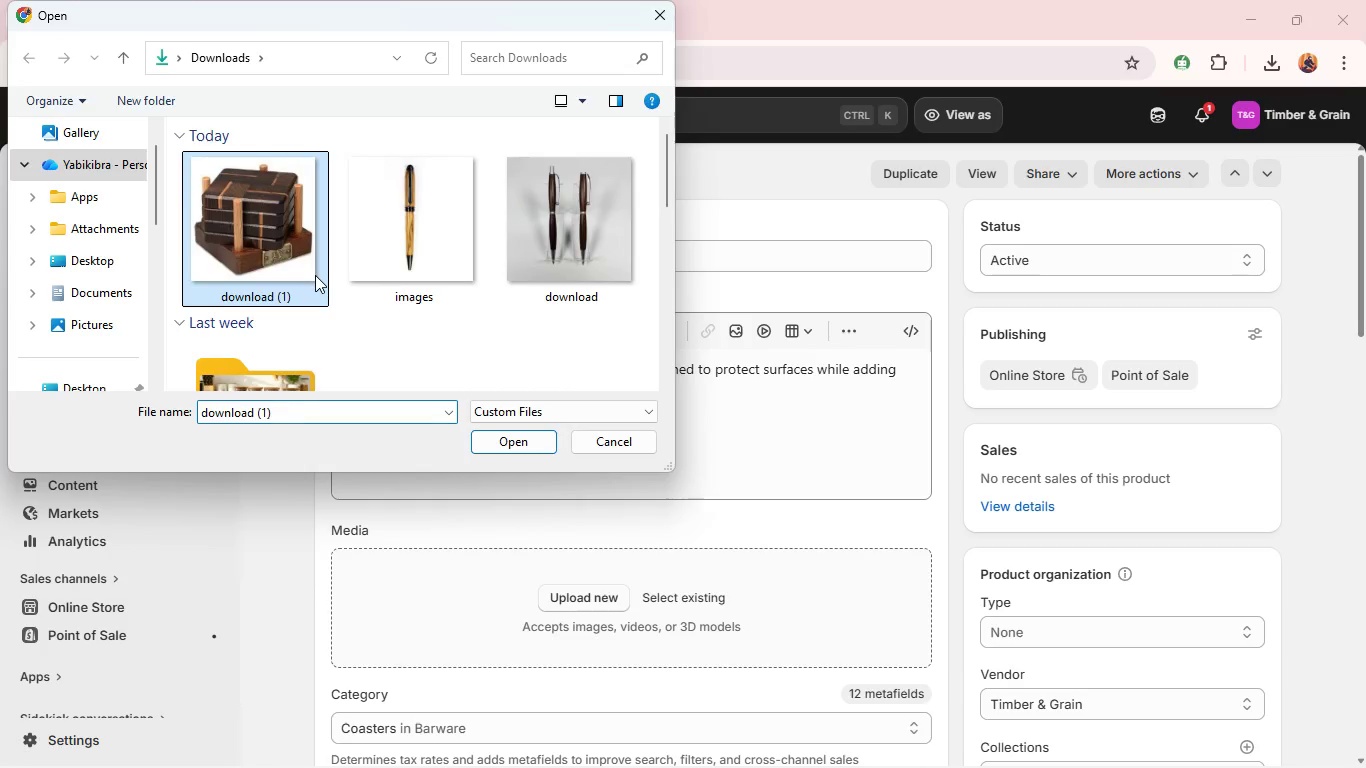 
key(Enter)
 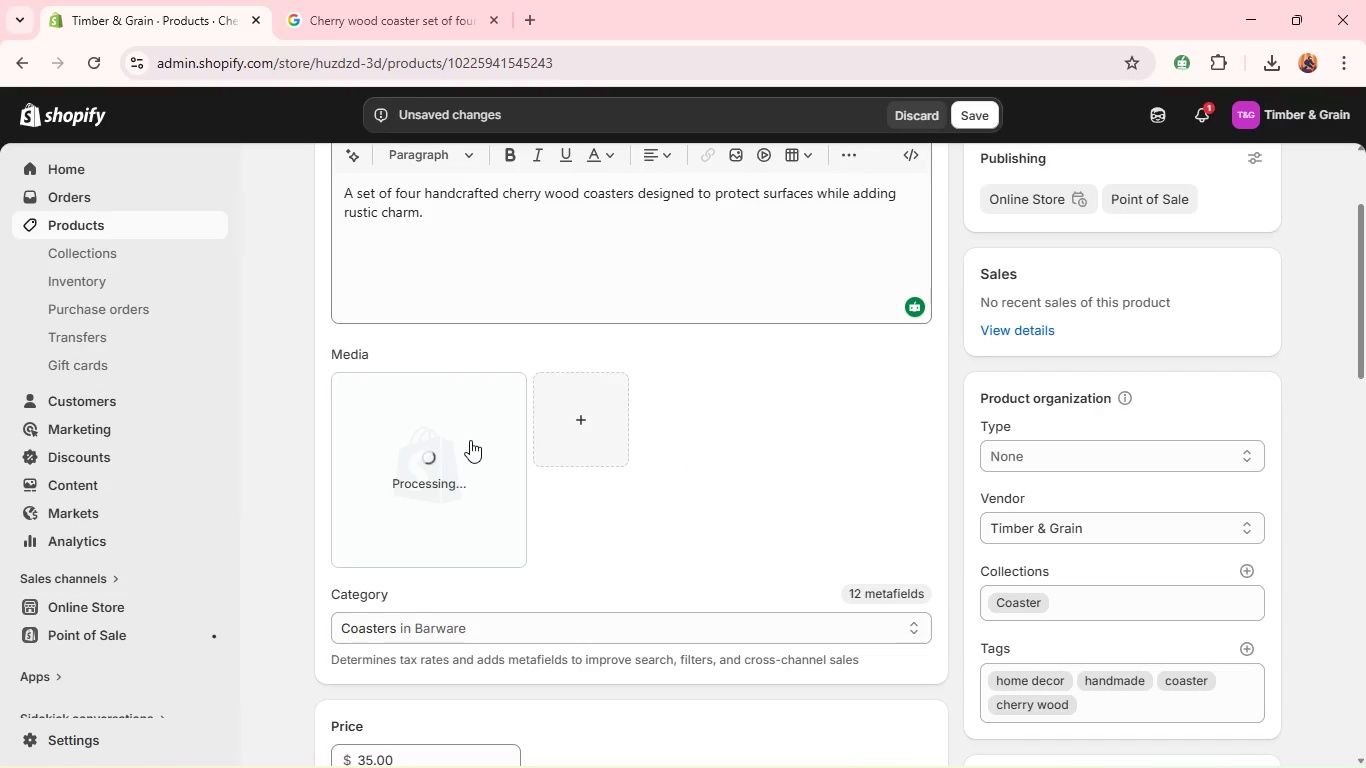 
wait(6.31)
 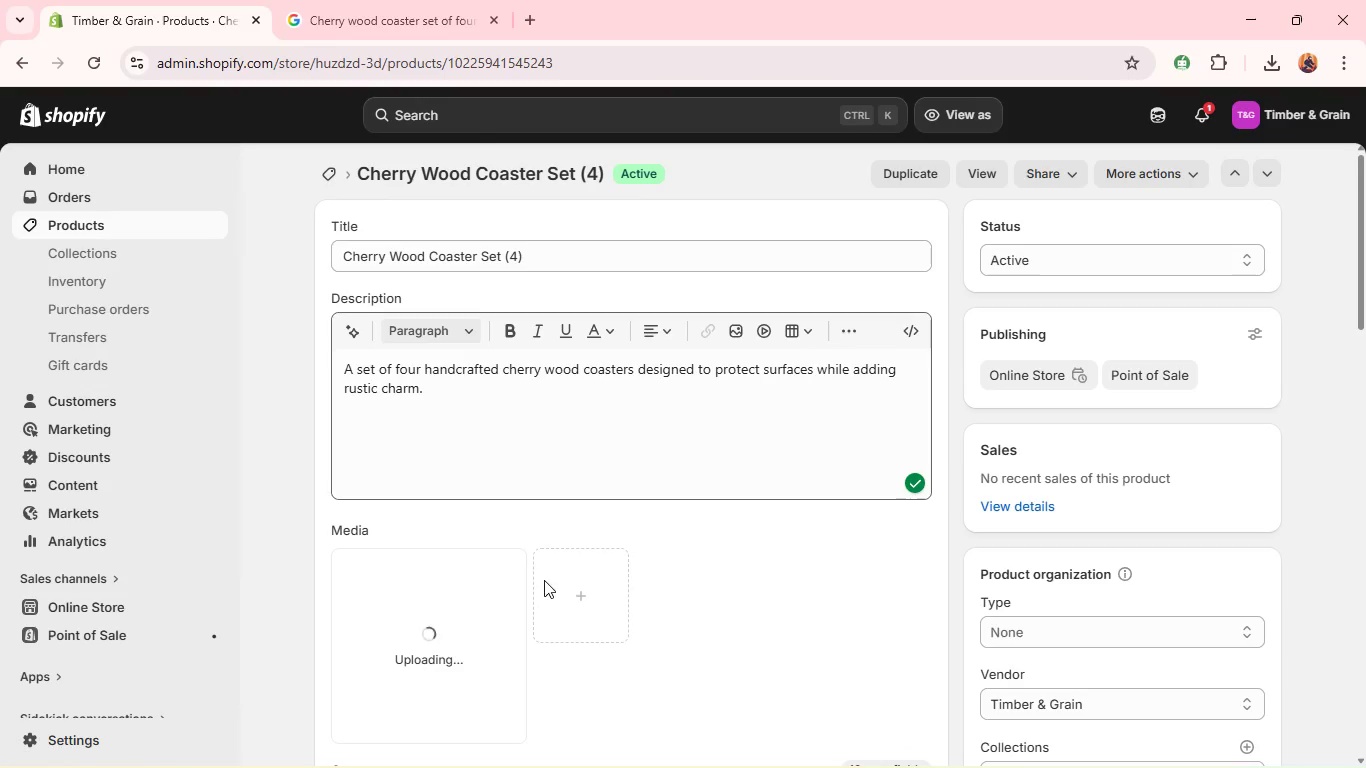 
left_click([470, 440])
 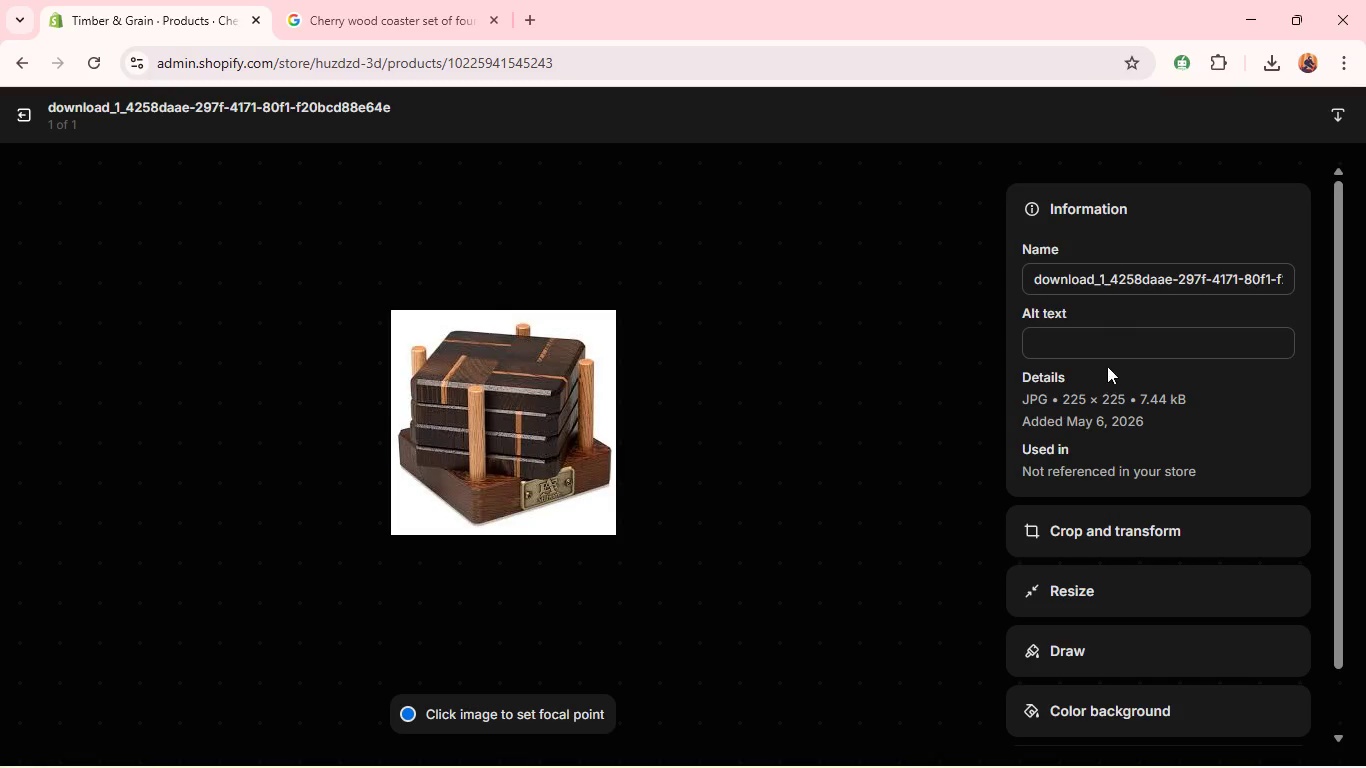 
left_click([1085, 335])
 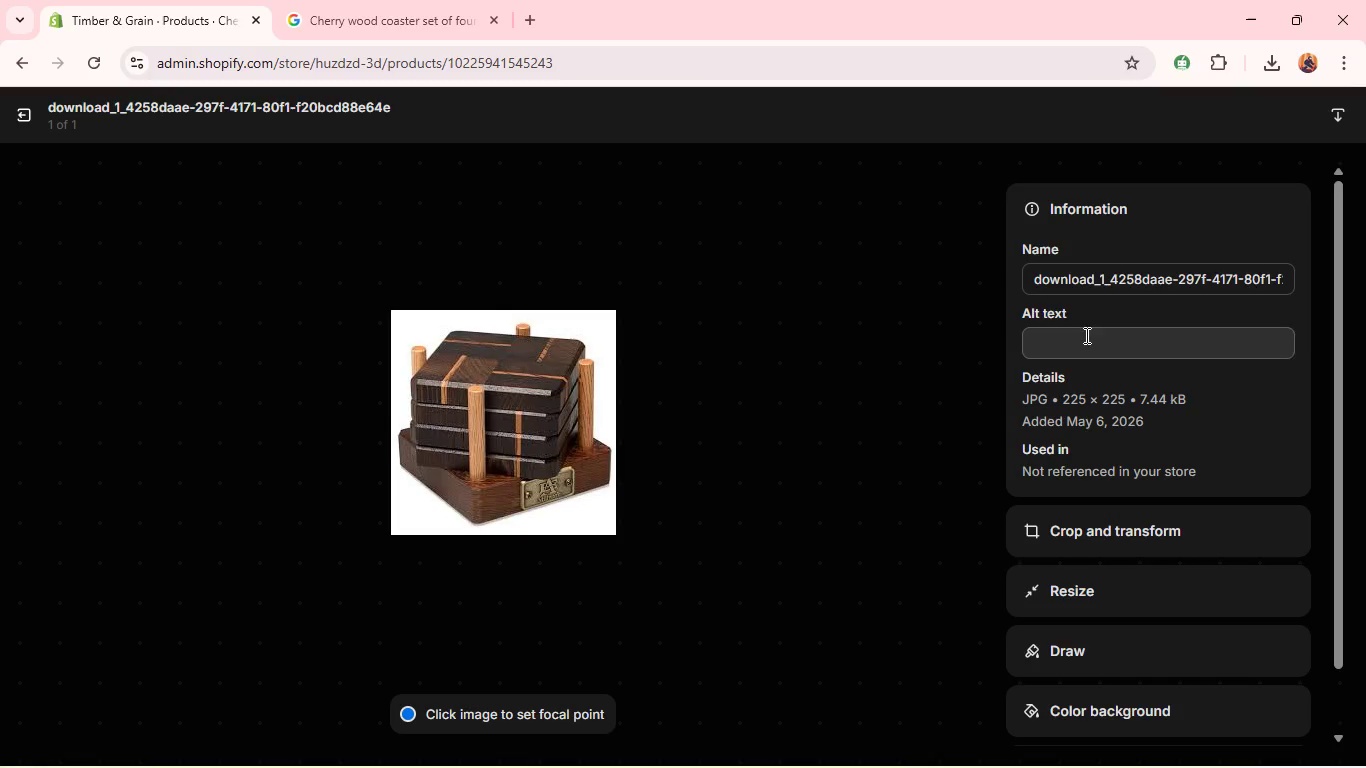 
key(Control+V)
 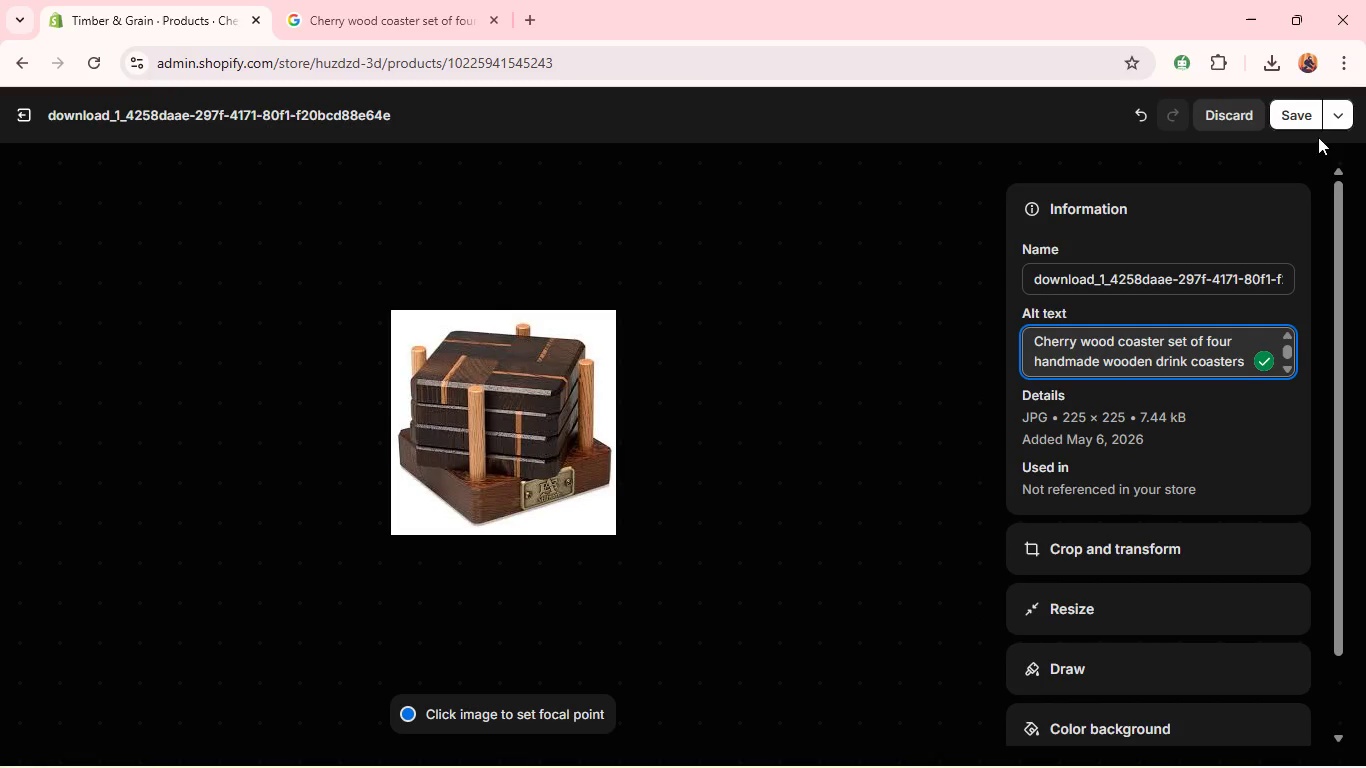 
left_click([1307, 119])
 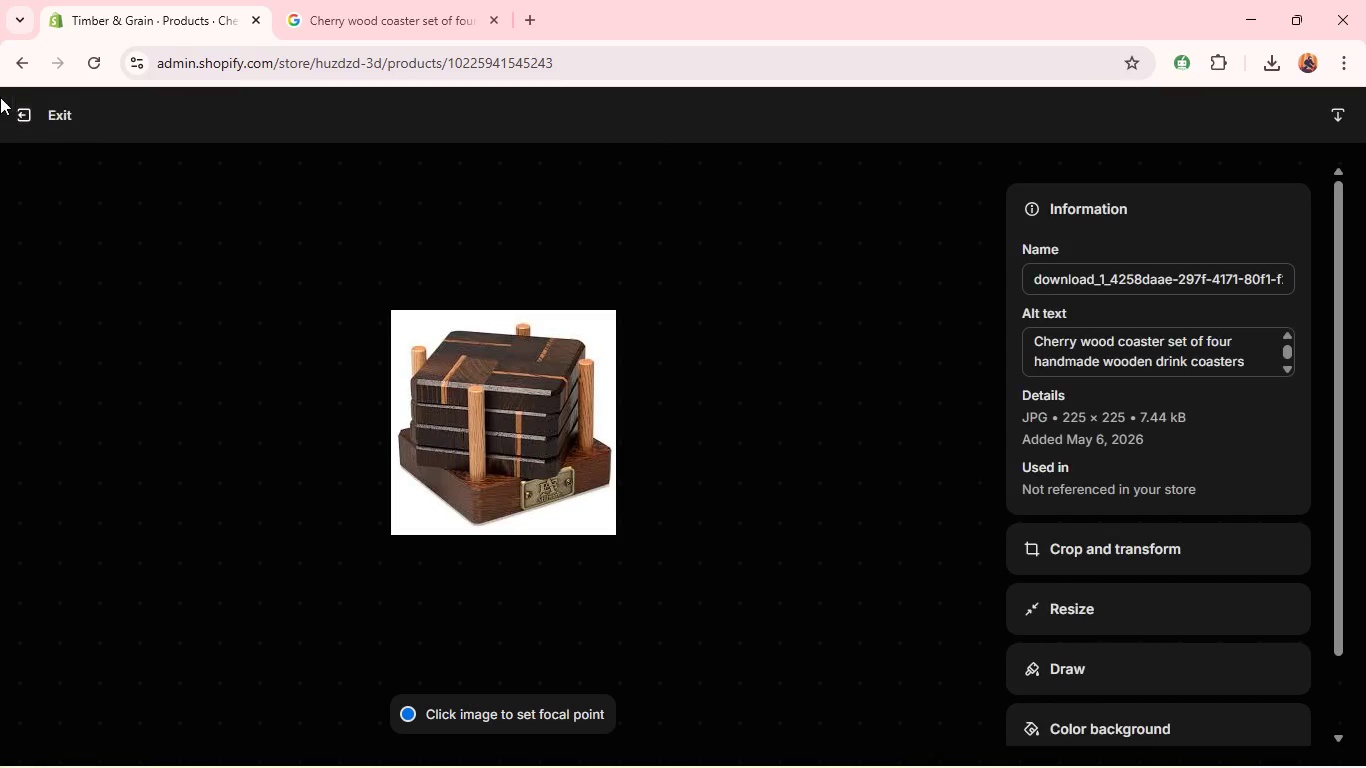 
left_click([18, 107])
 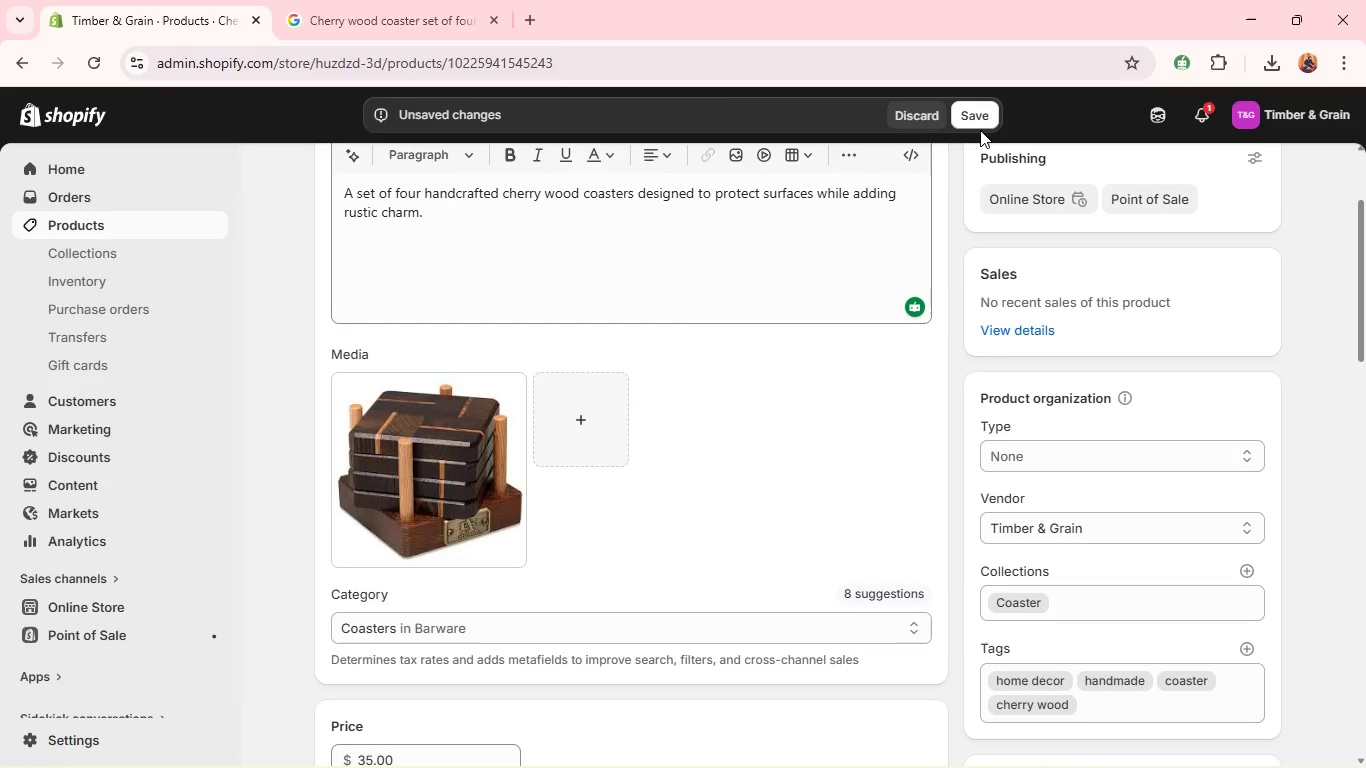 
left_click([978, 116])
 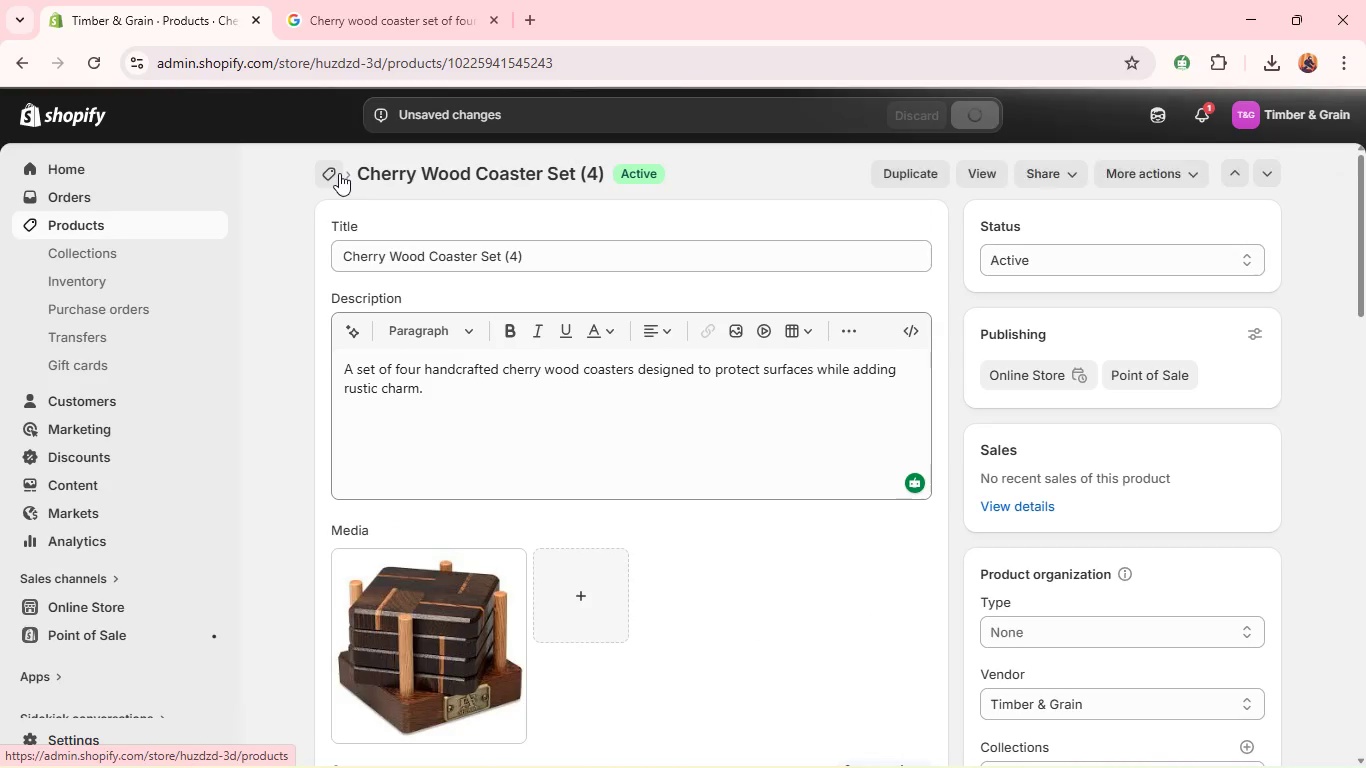 
wait(12.34)
 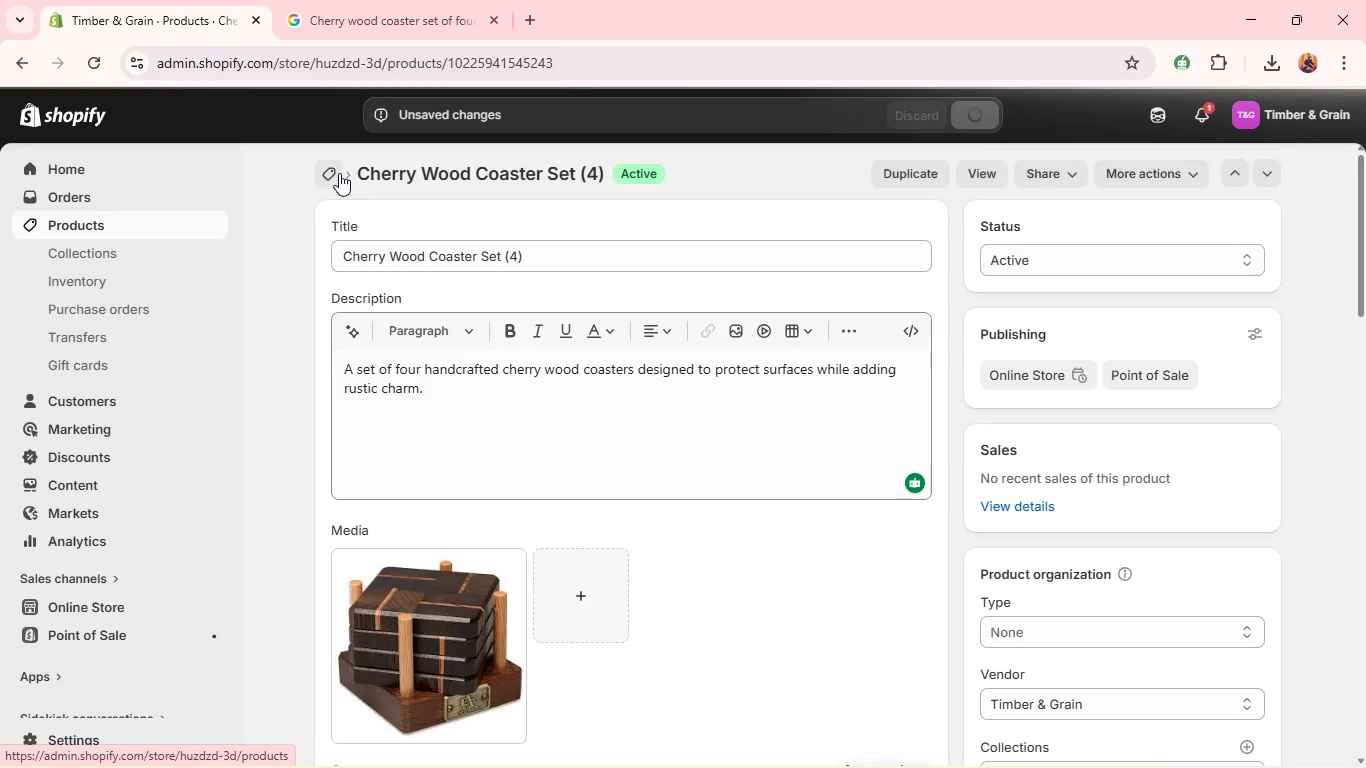 
left_click([329, 171])
 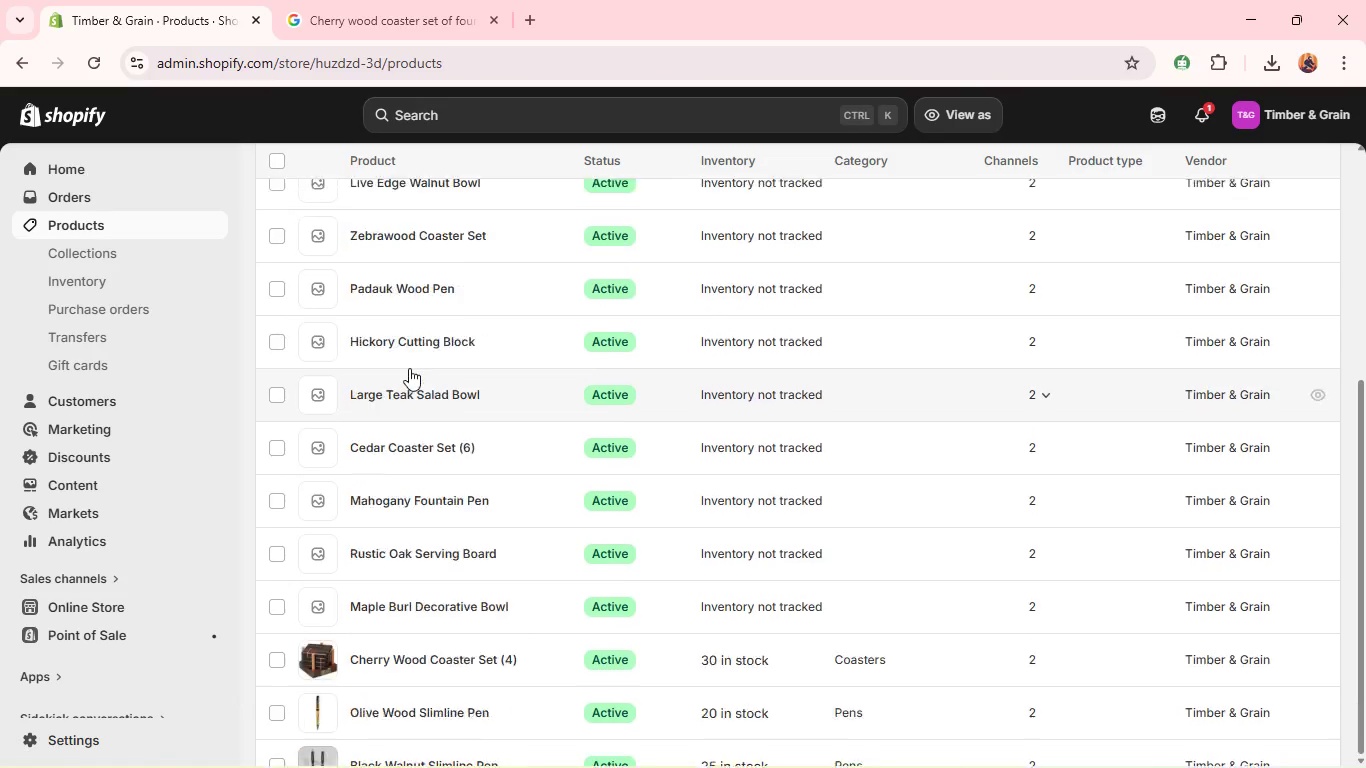 
wait(7.41)
 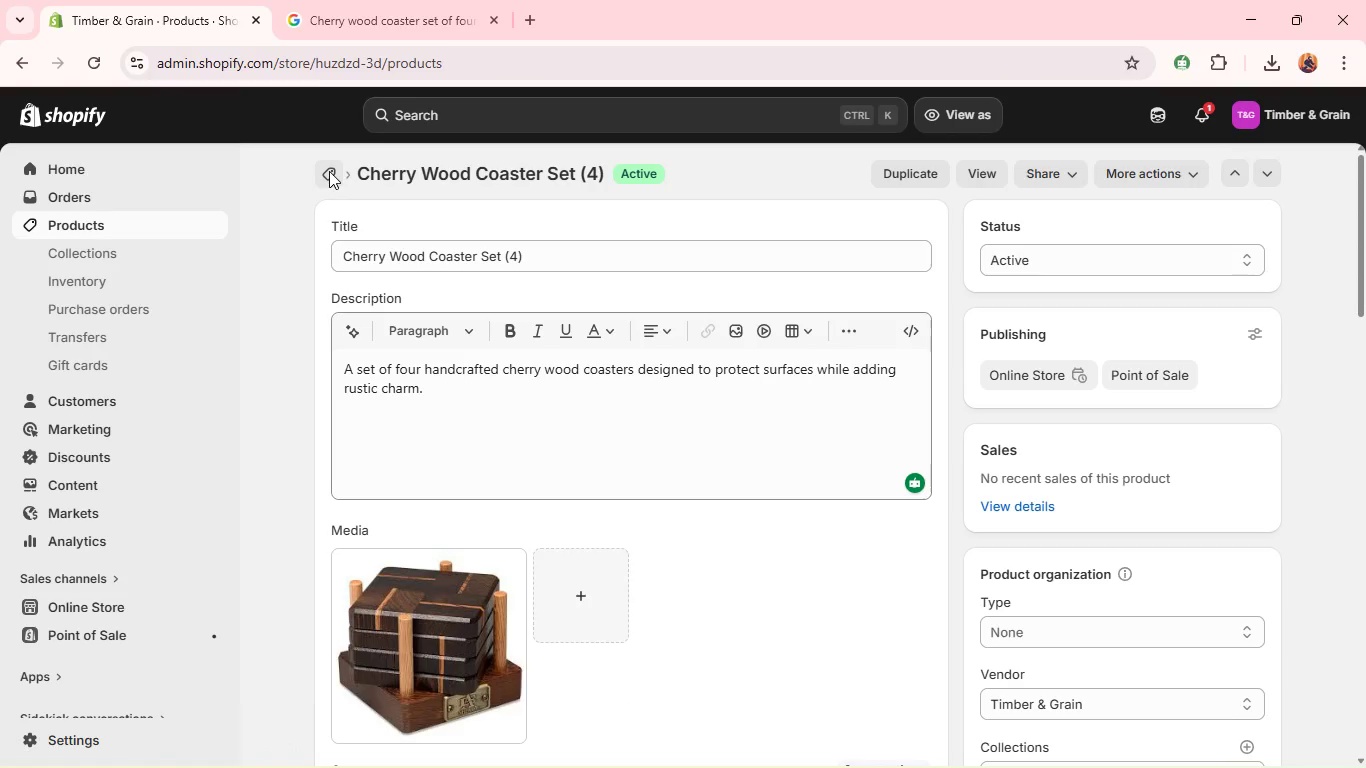 
left_click([377, 613])
 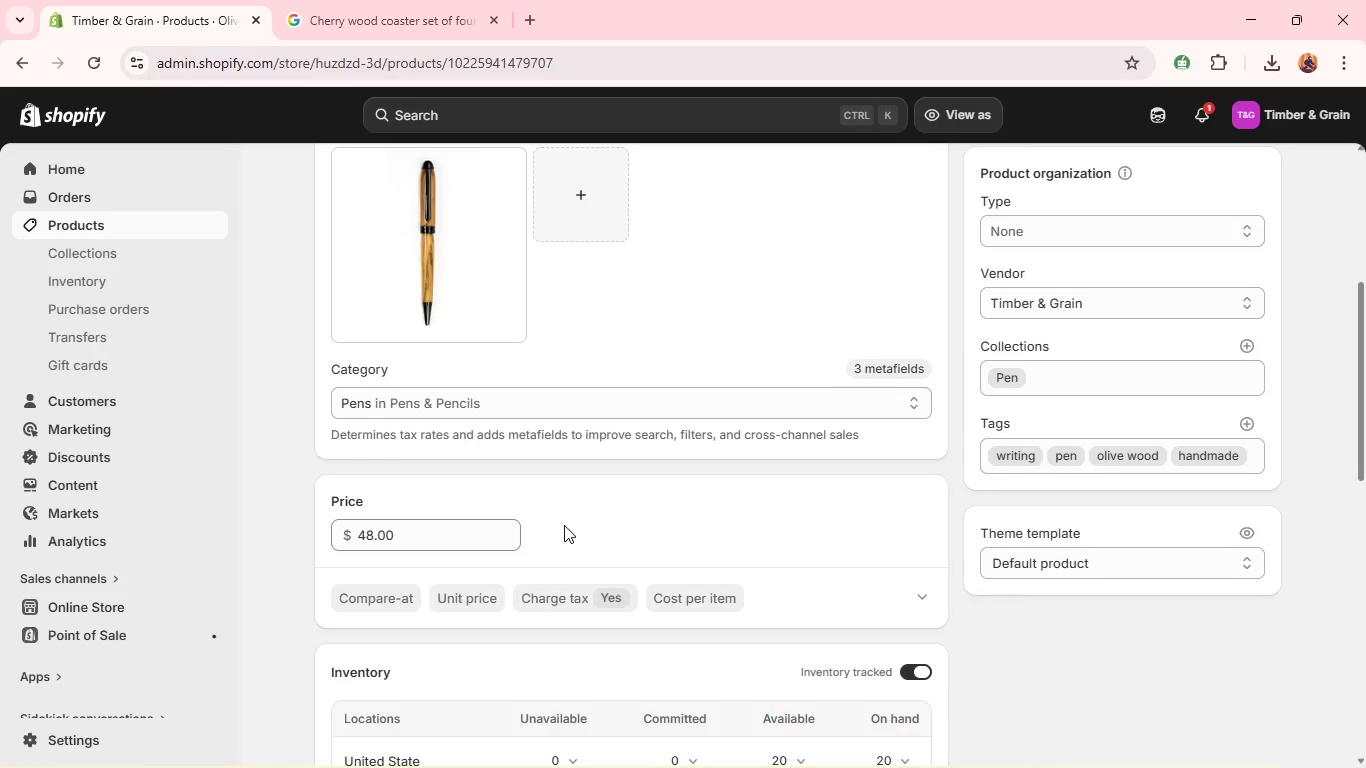 
wait(20.02)
 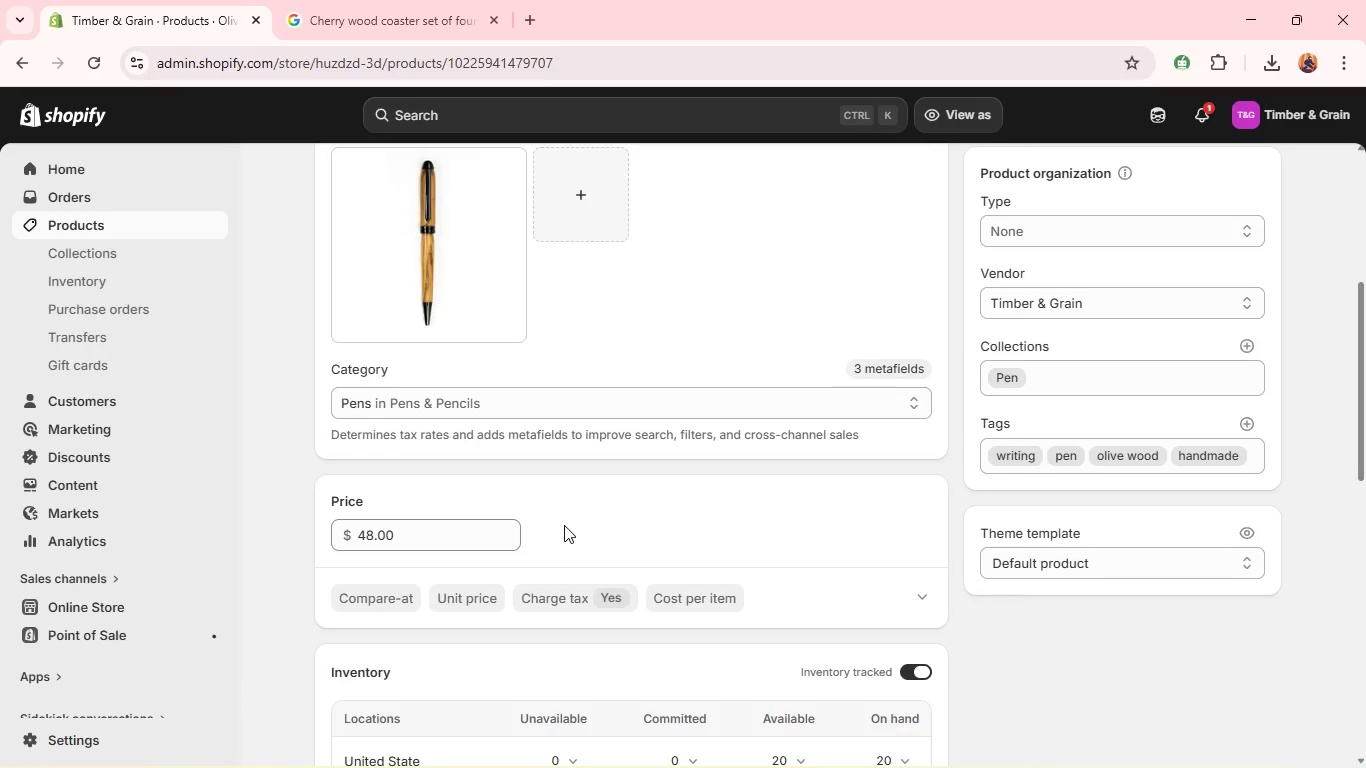 
double_click([775, 452])
 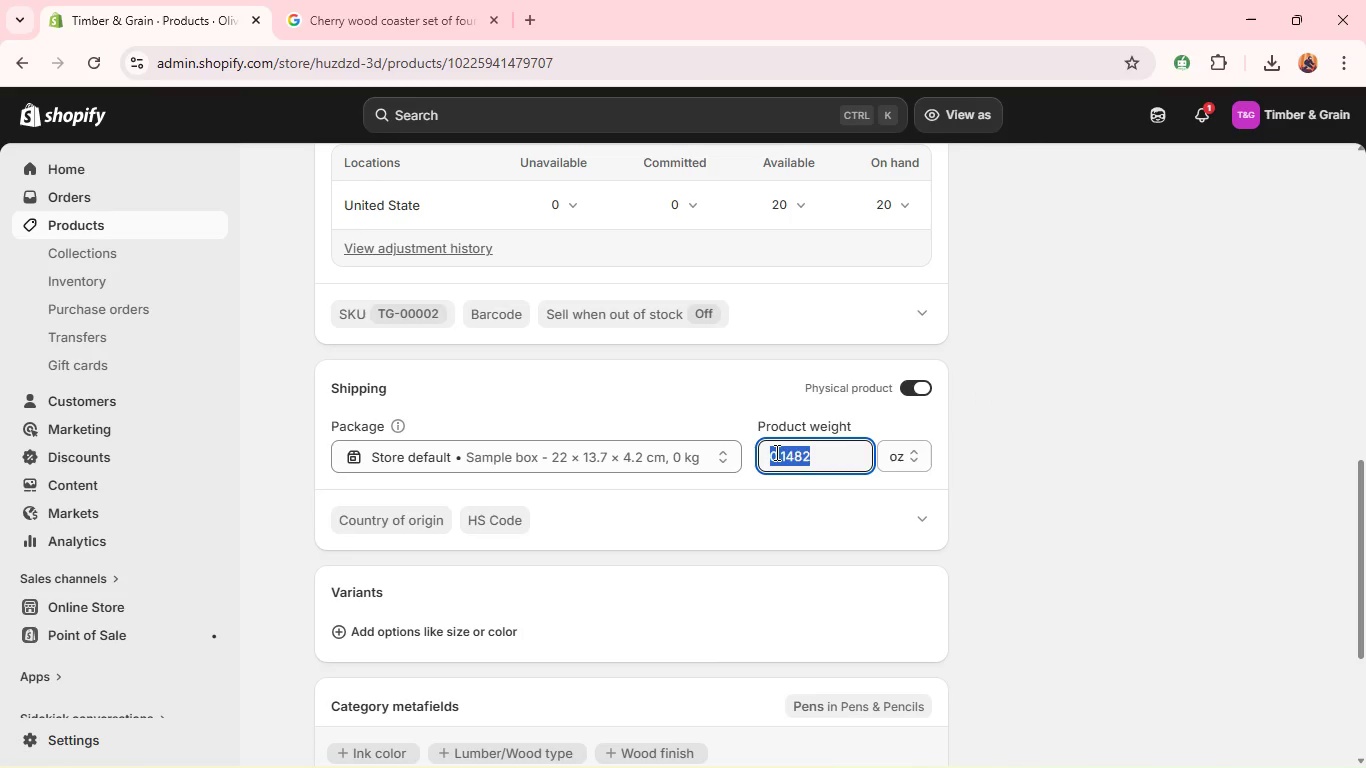 
key(2)
 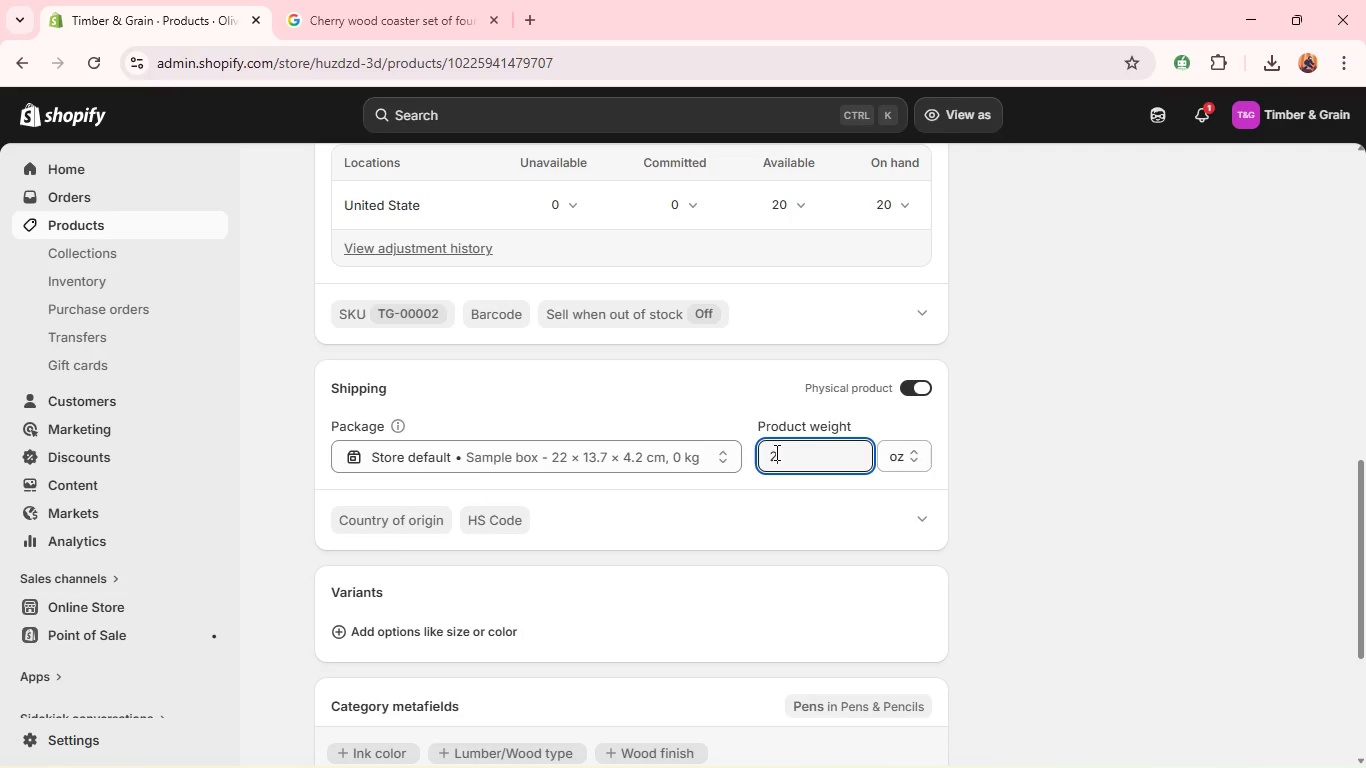 
key(Backspace)
 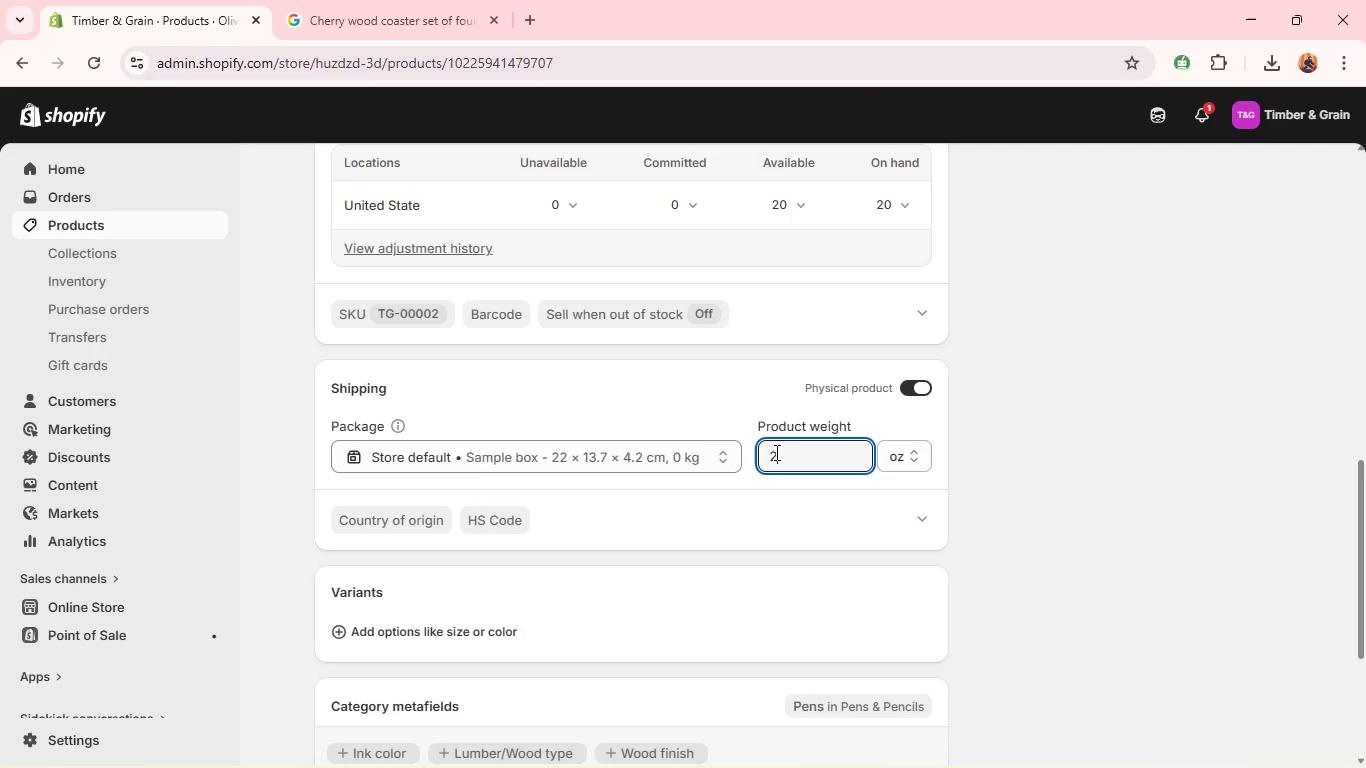 
key(4)
 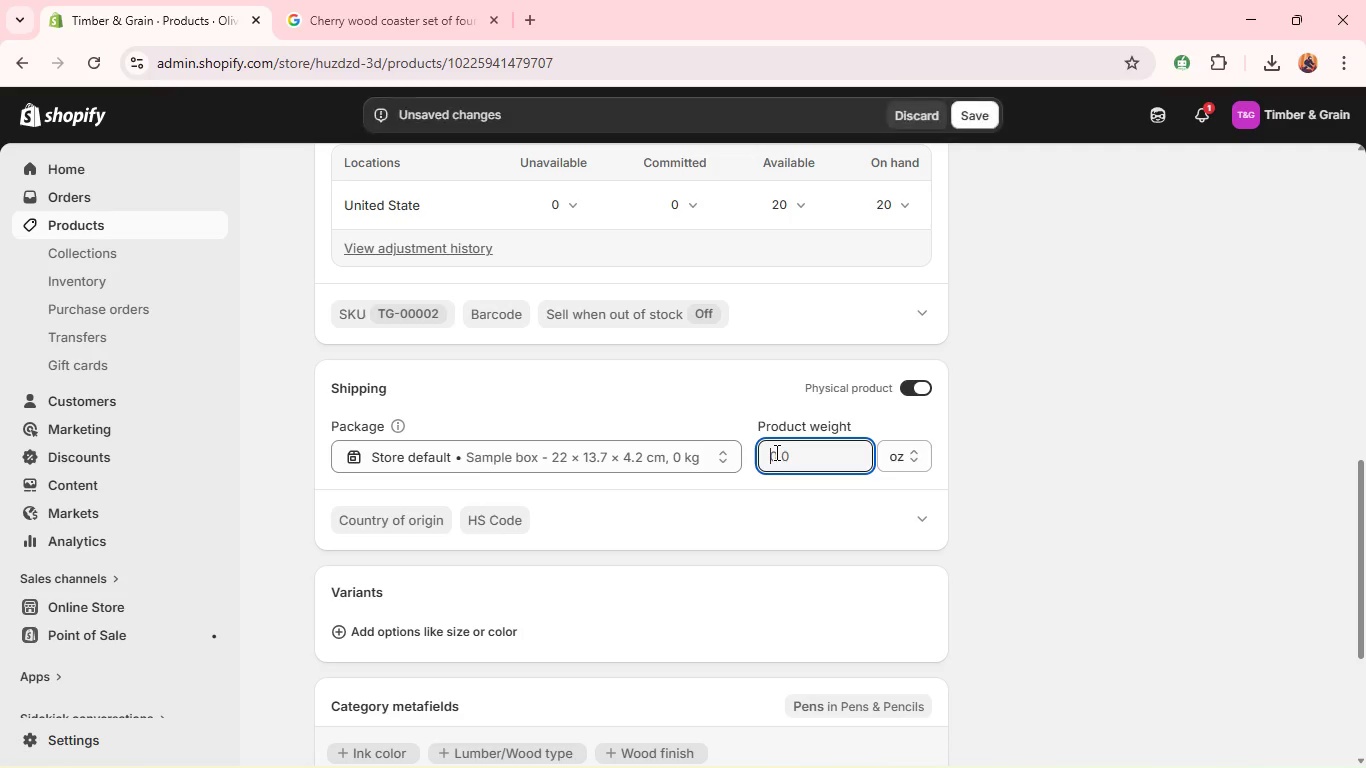 
key(Period)
 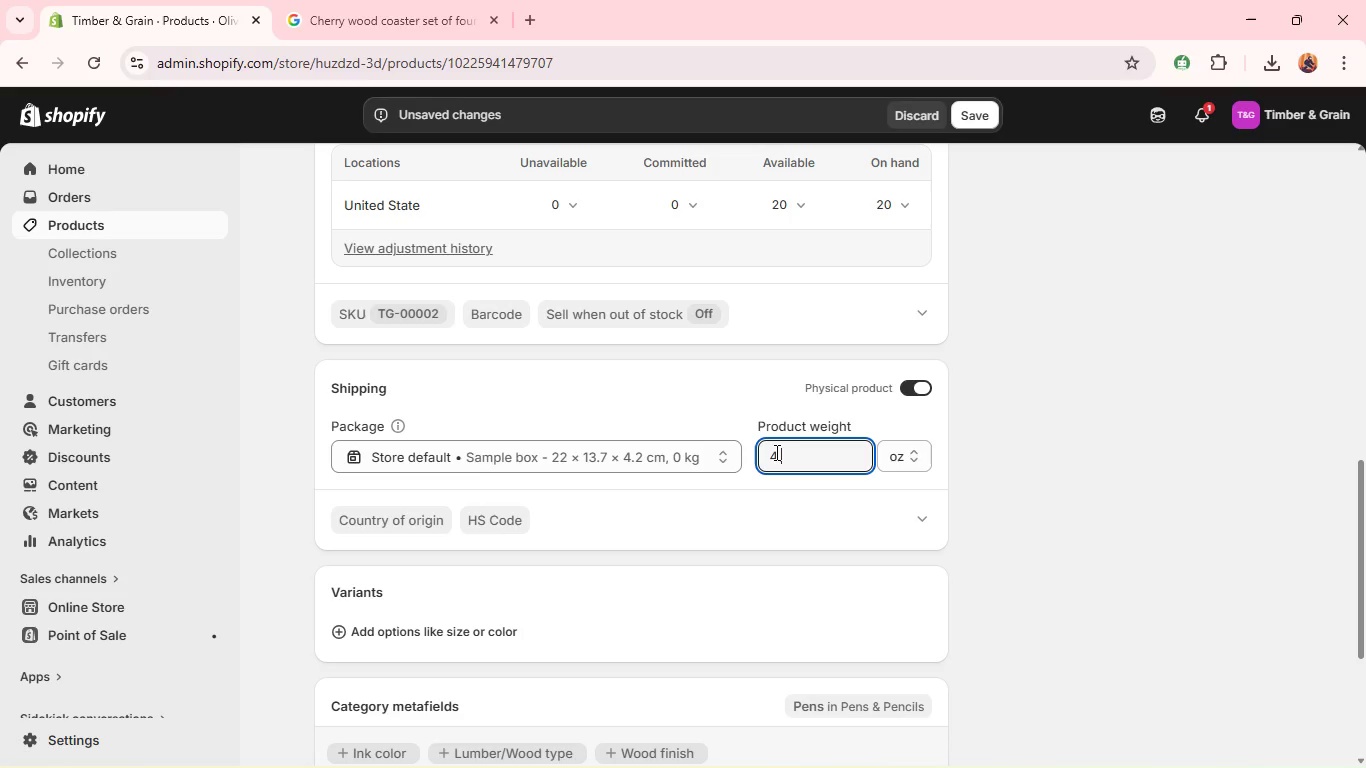 
key(2)
 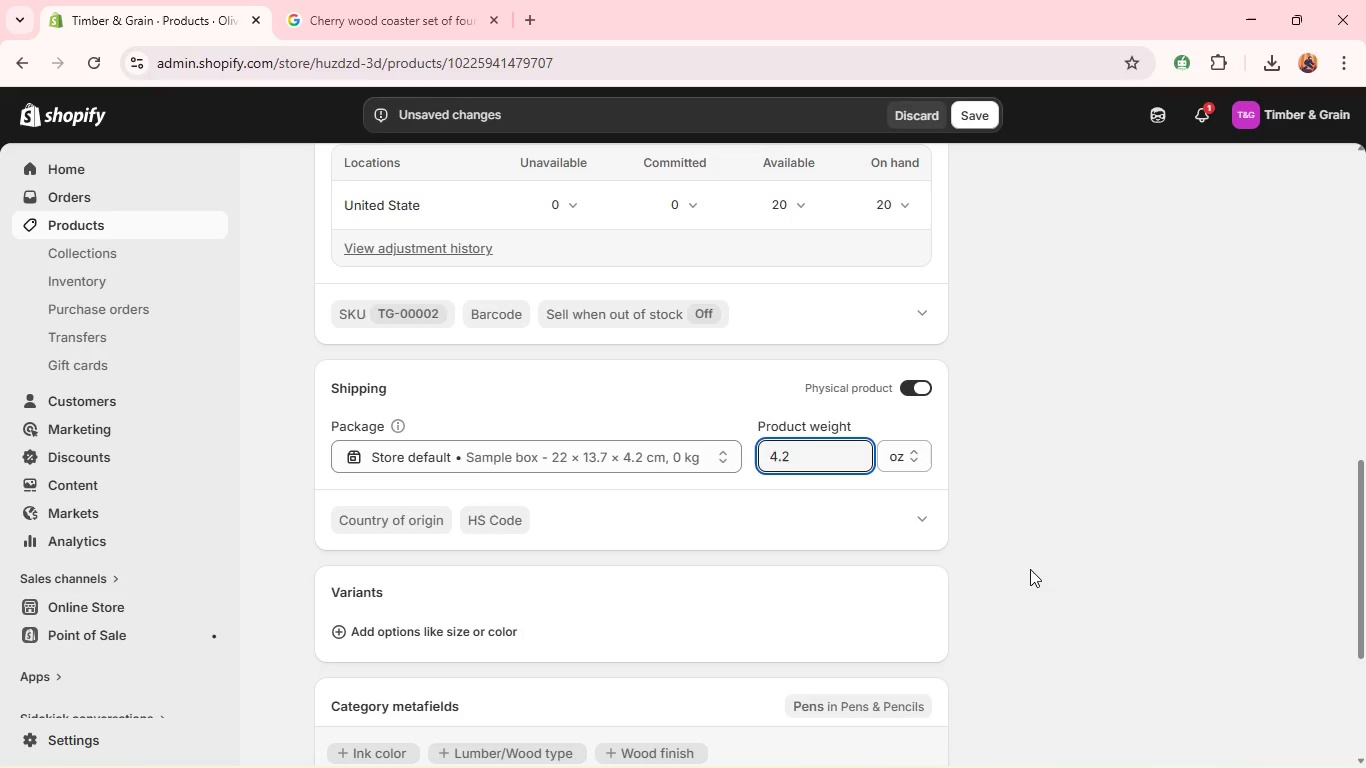 
left_click([1031, 569])
 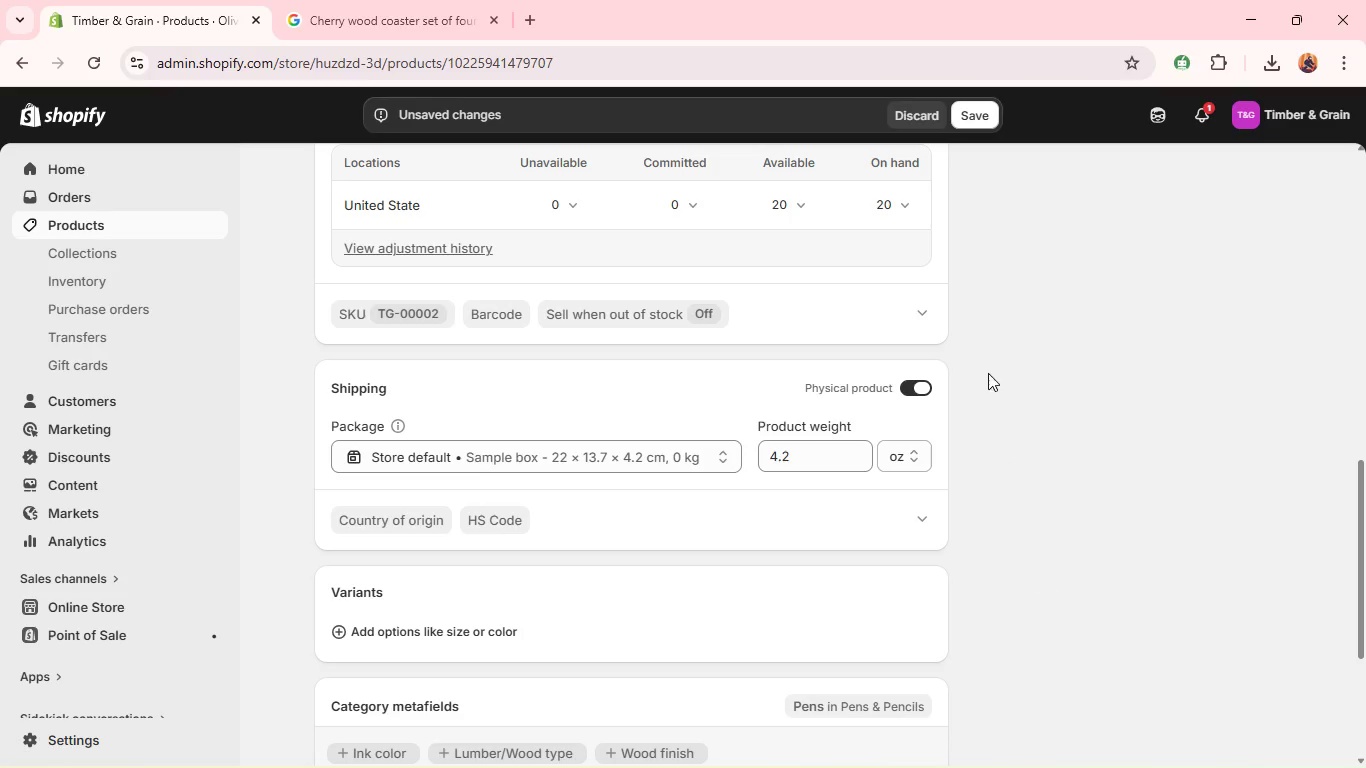 
mouse_move([973, 338])
 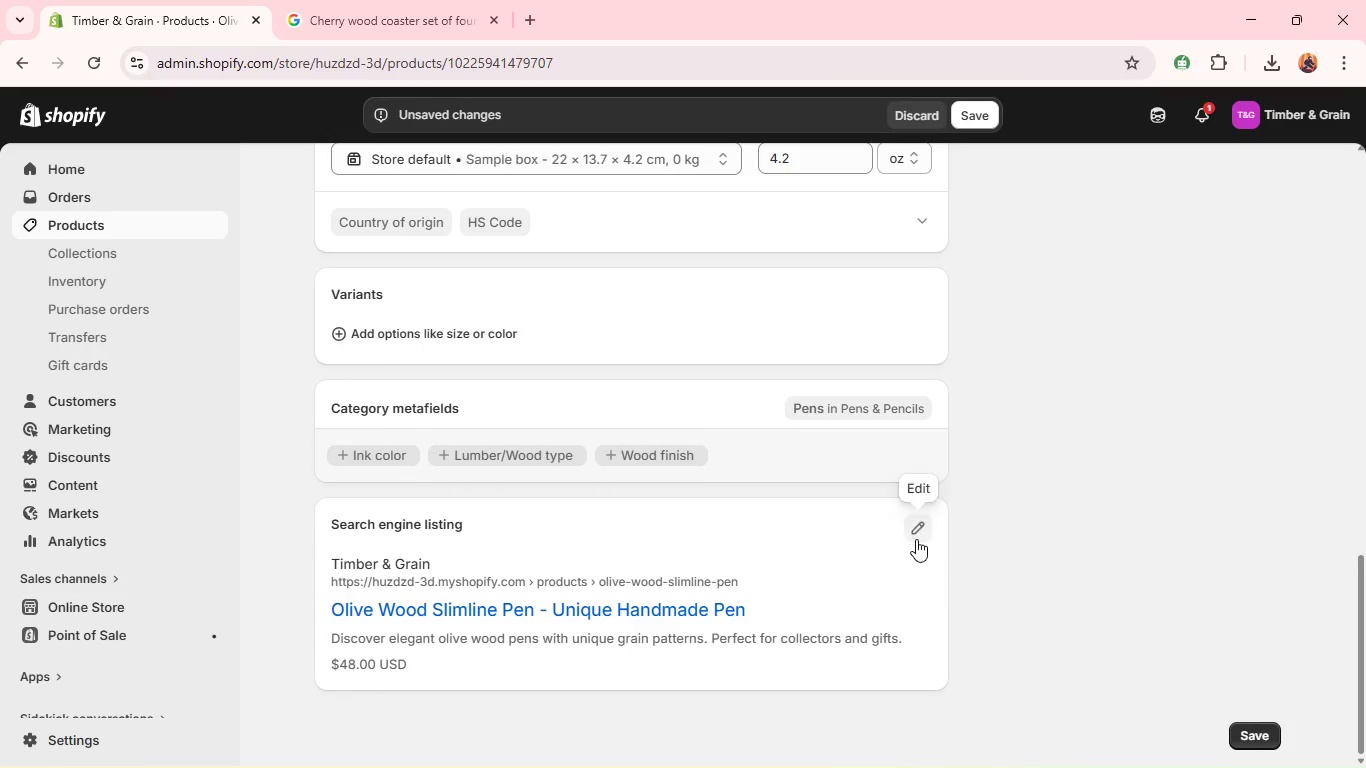 
left_click([916, 539])
 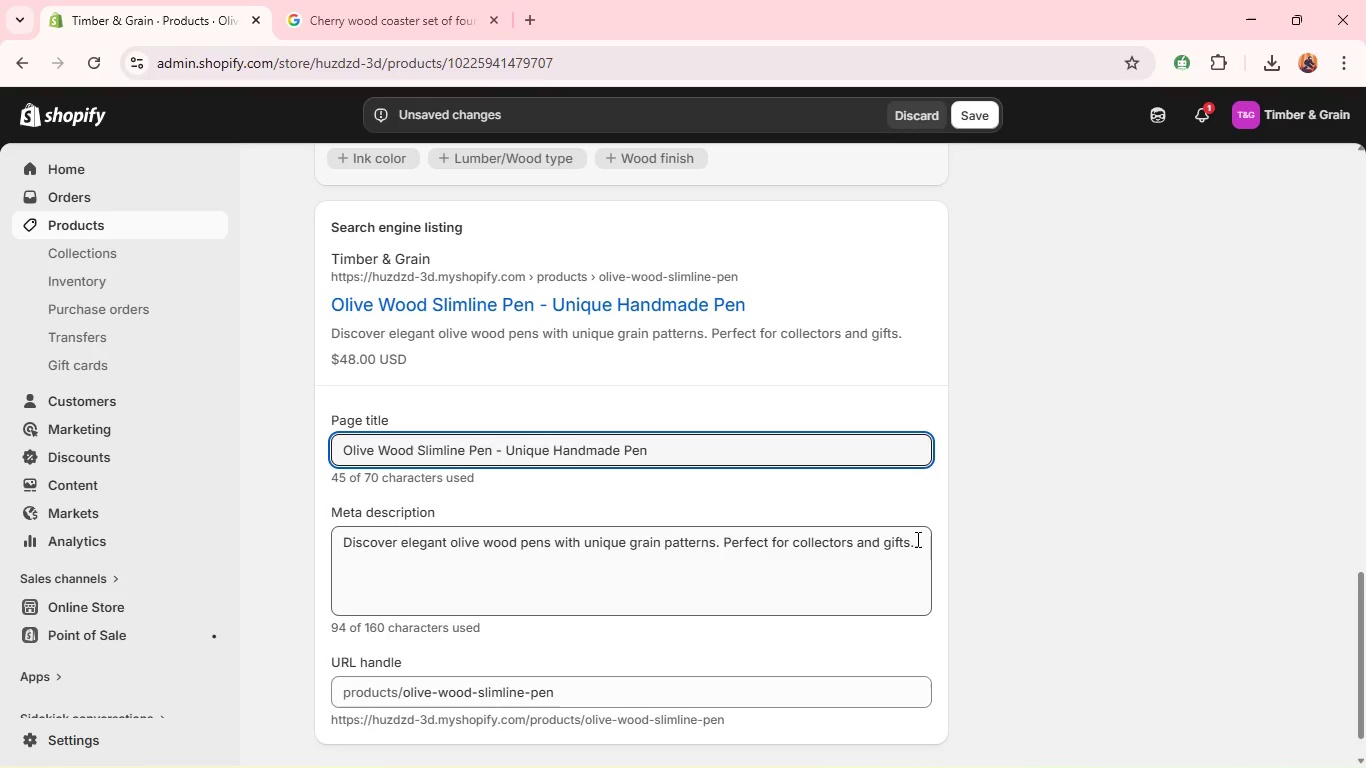 
wait(10.28)
 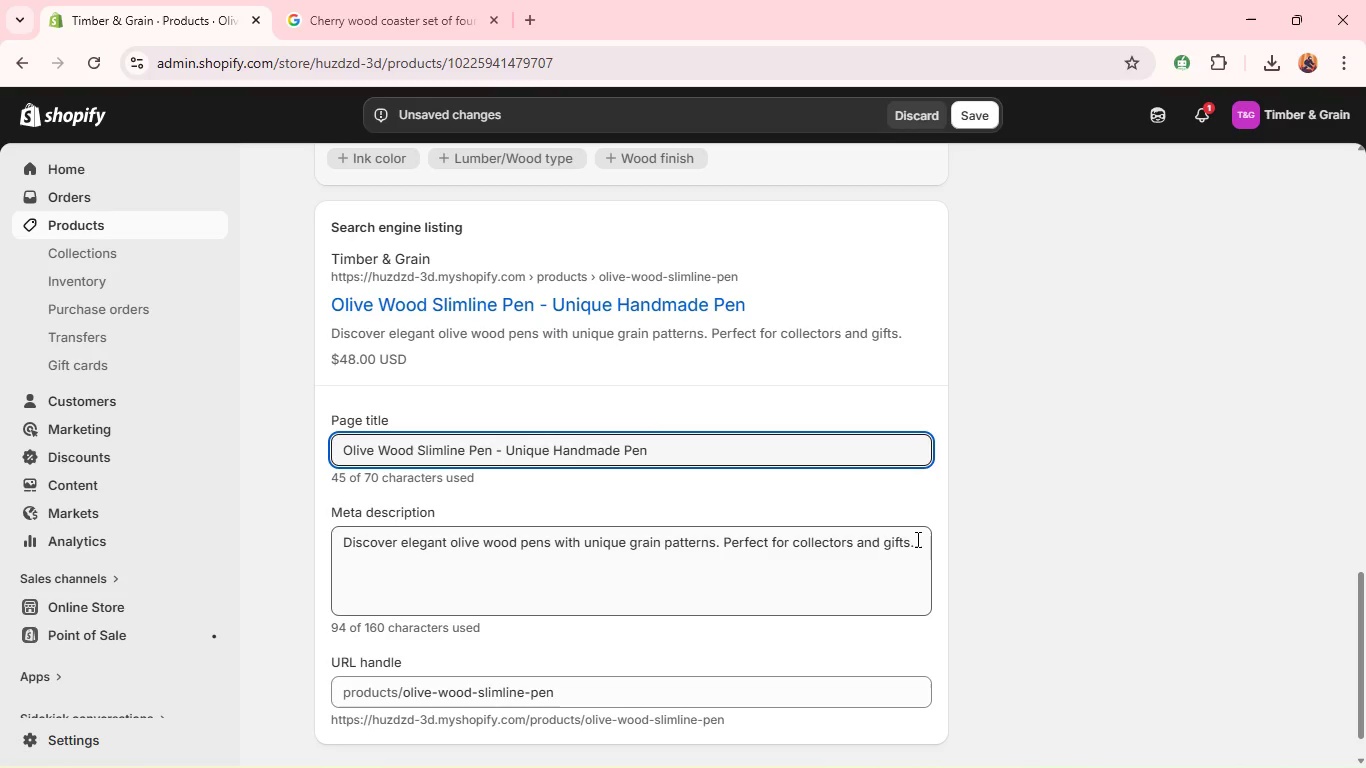 
left_click([973, 116])
 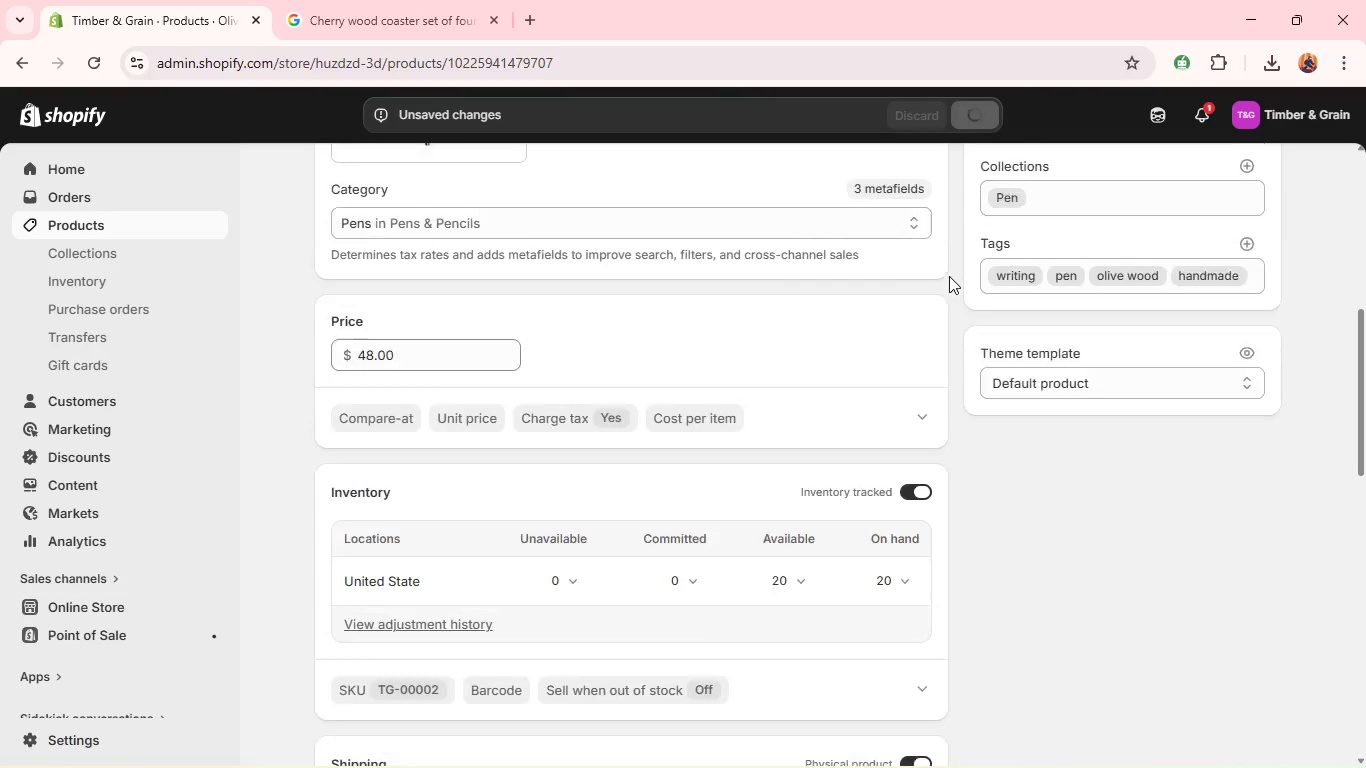 
wait(8.25)
 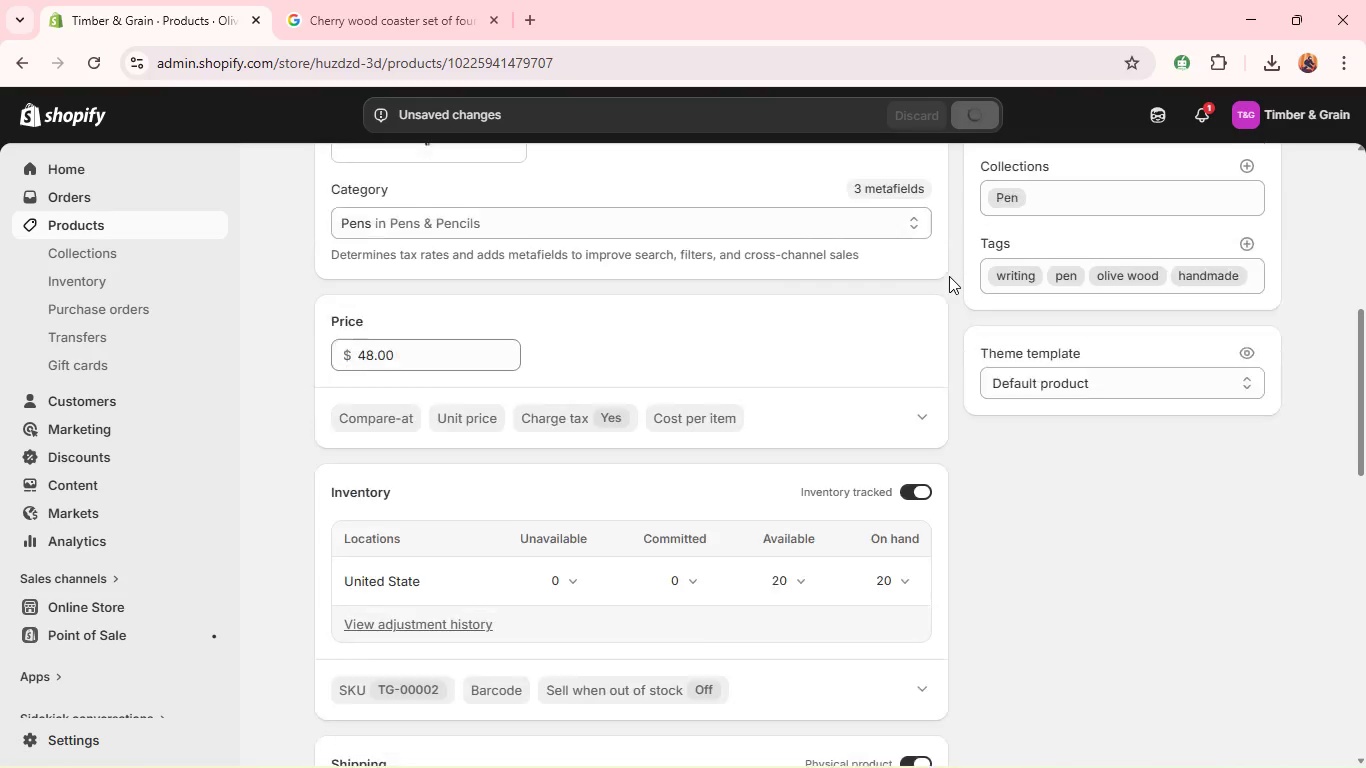 
left_click([329, 174])
 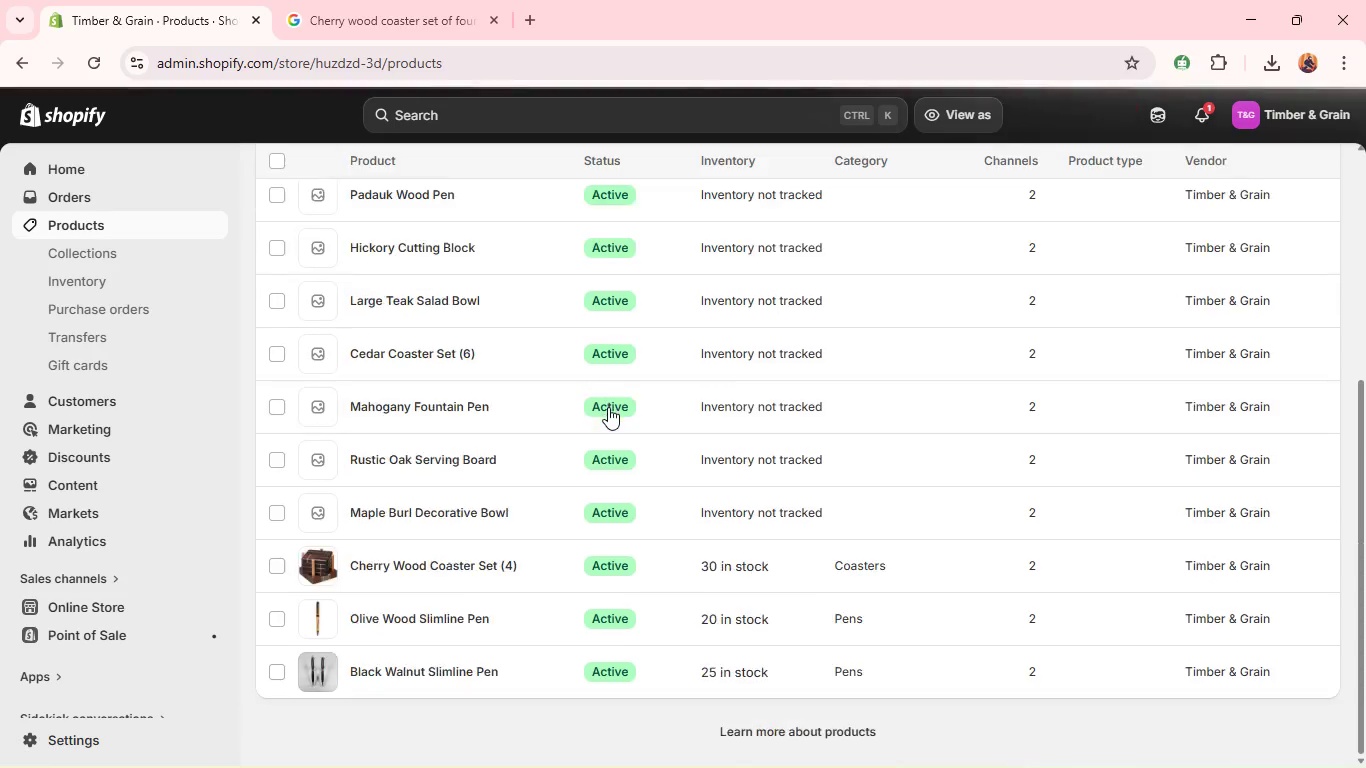 
wait(6.26)
 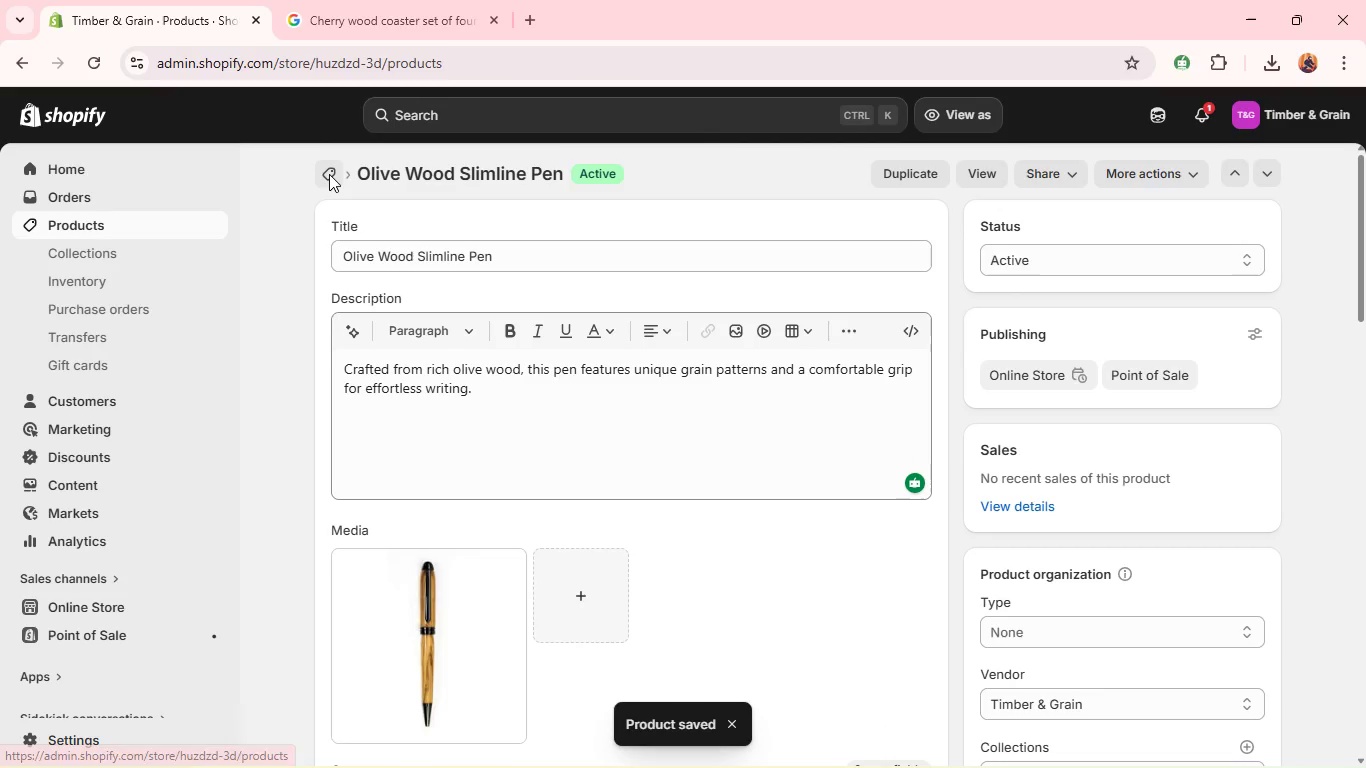 
left_click([408, 515])
 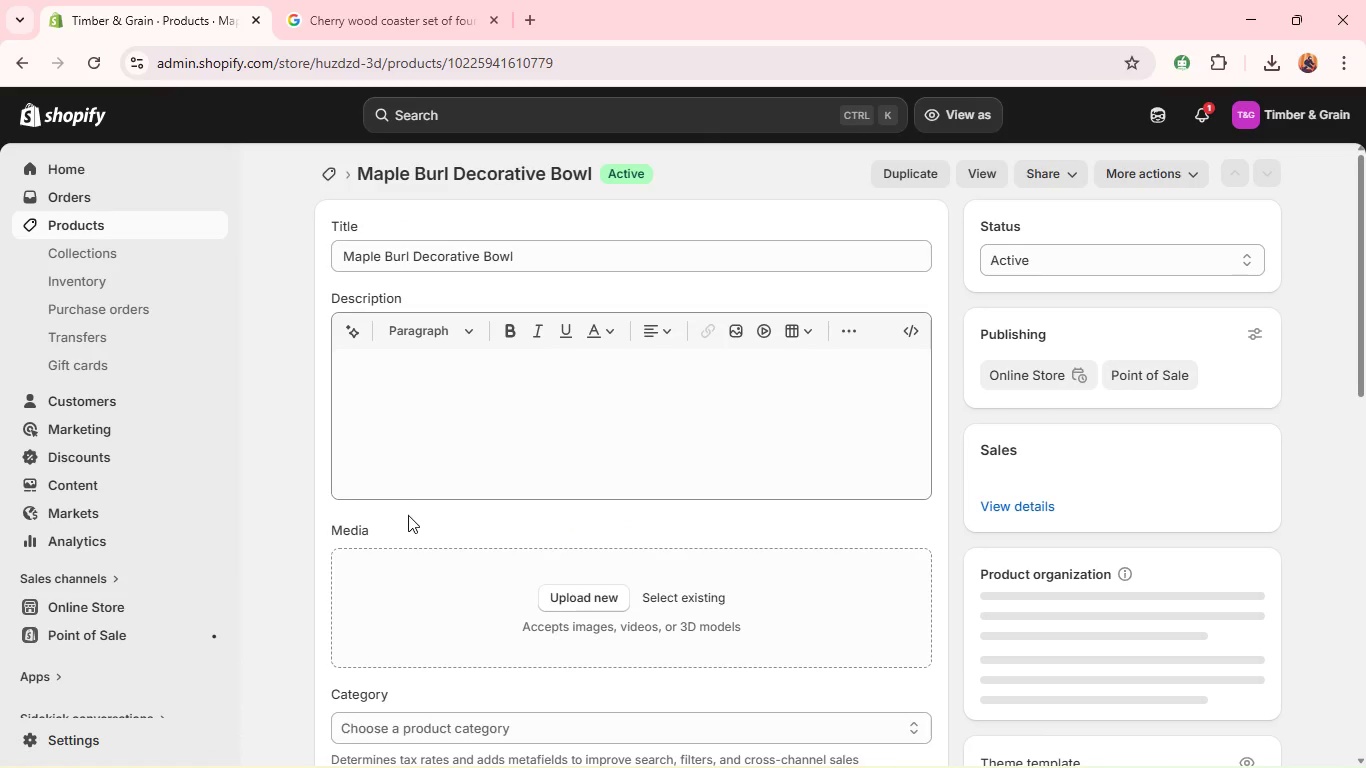 
left_click([395, 389])
 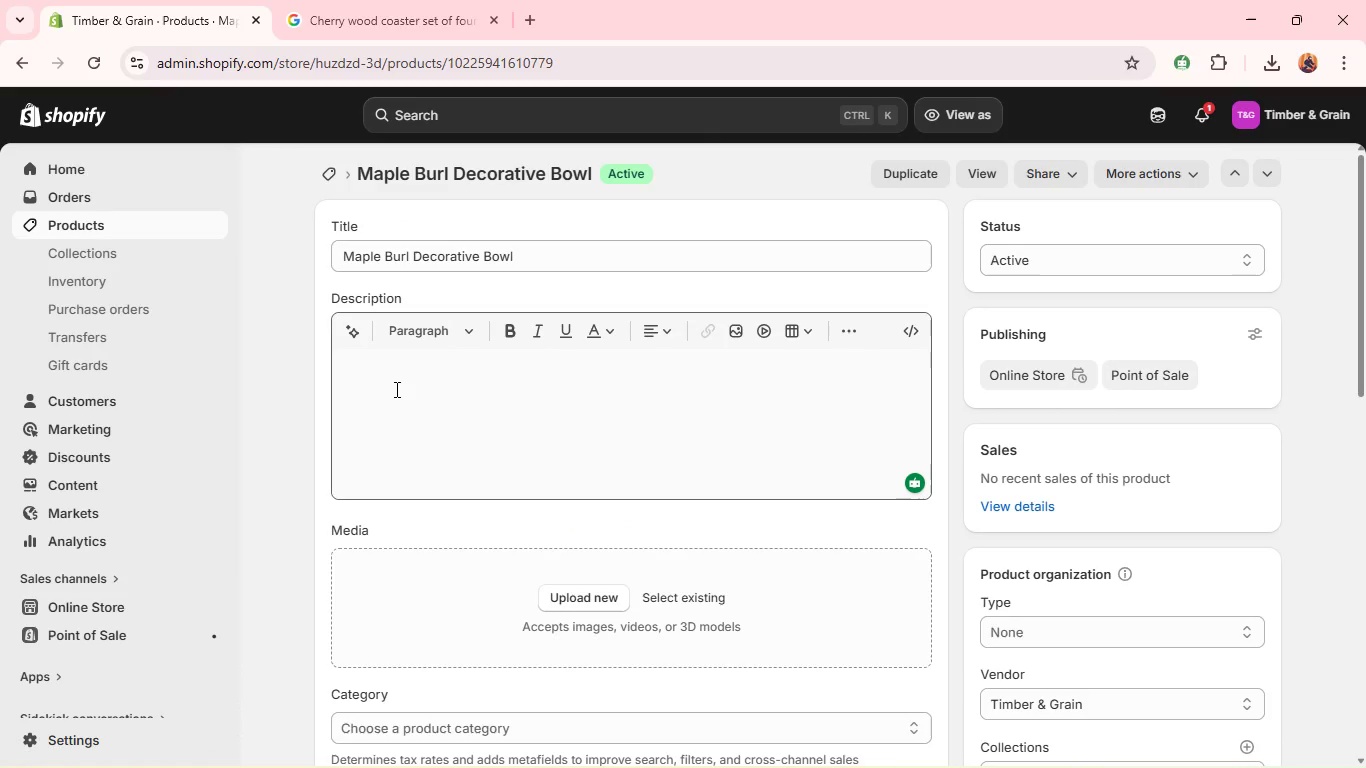 
wait(7.95)
 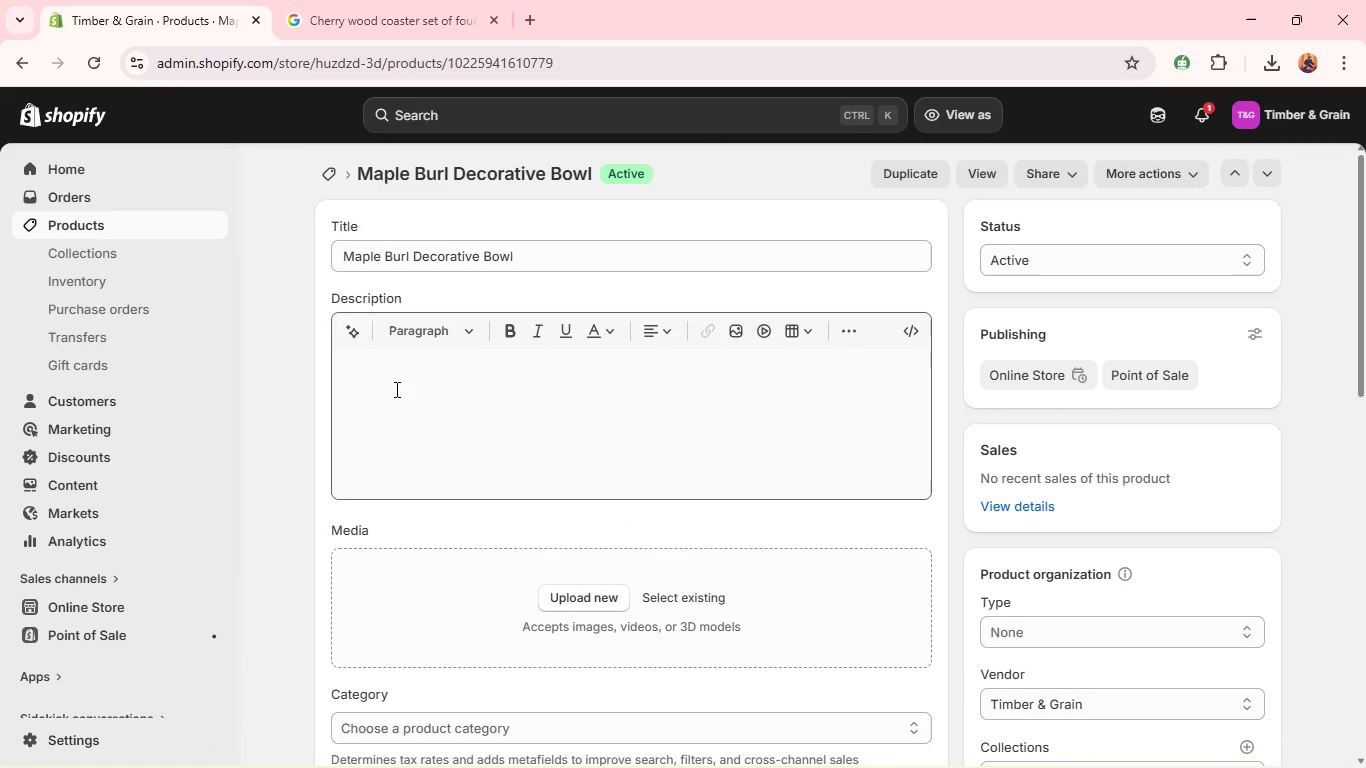 
left_click([338, 181])
 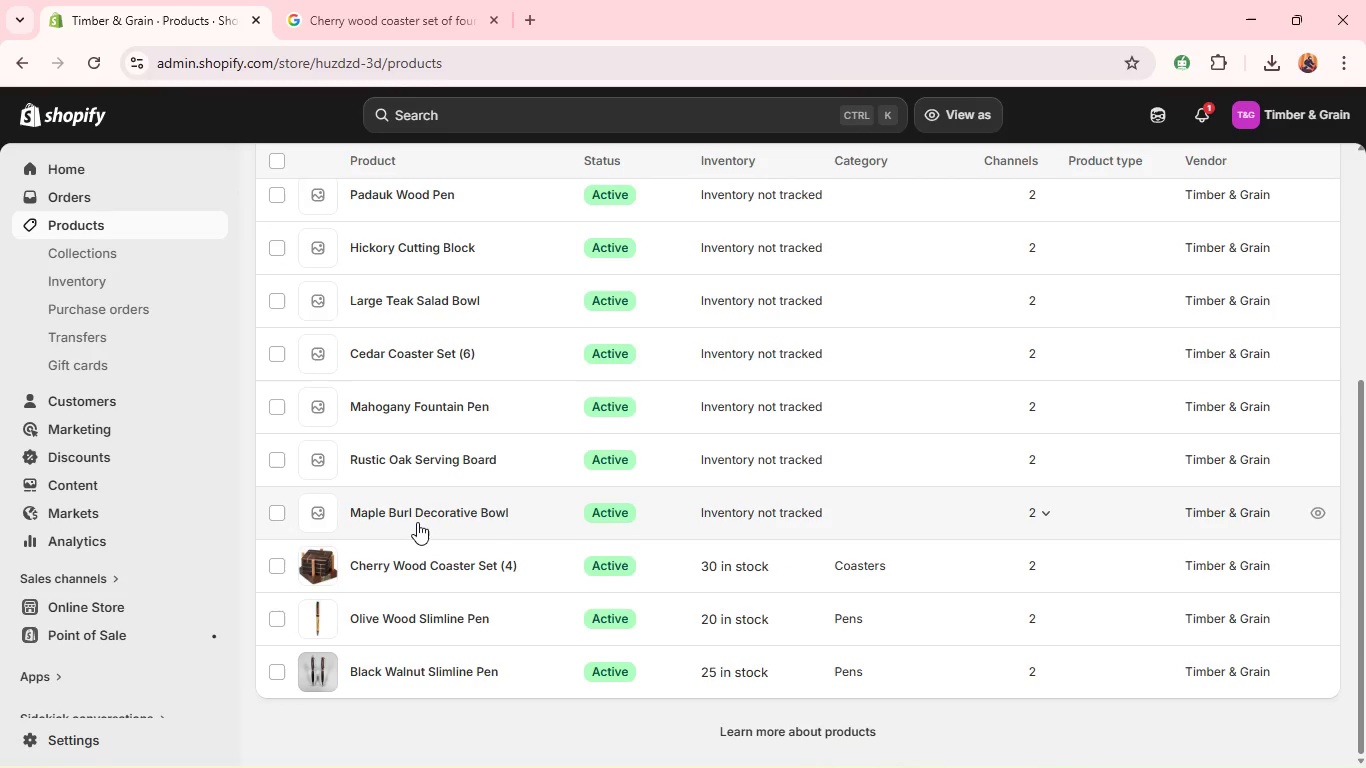 
wait(14.59)
 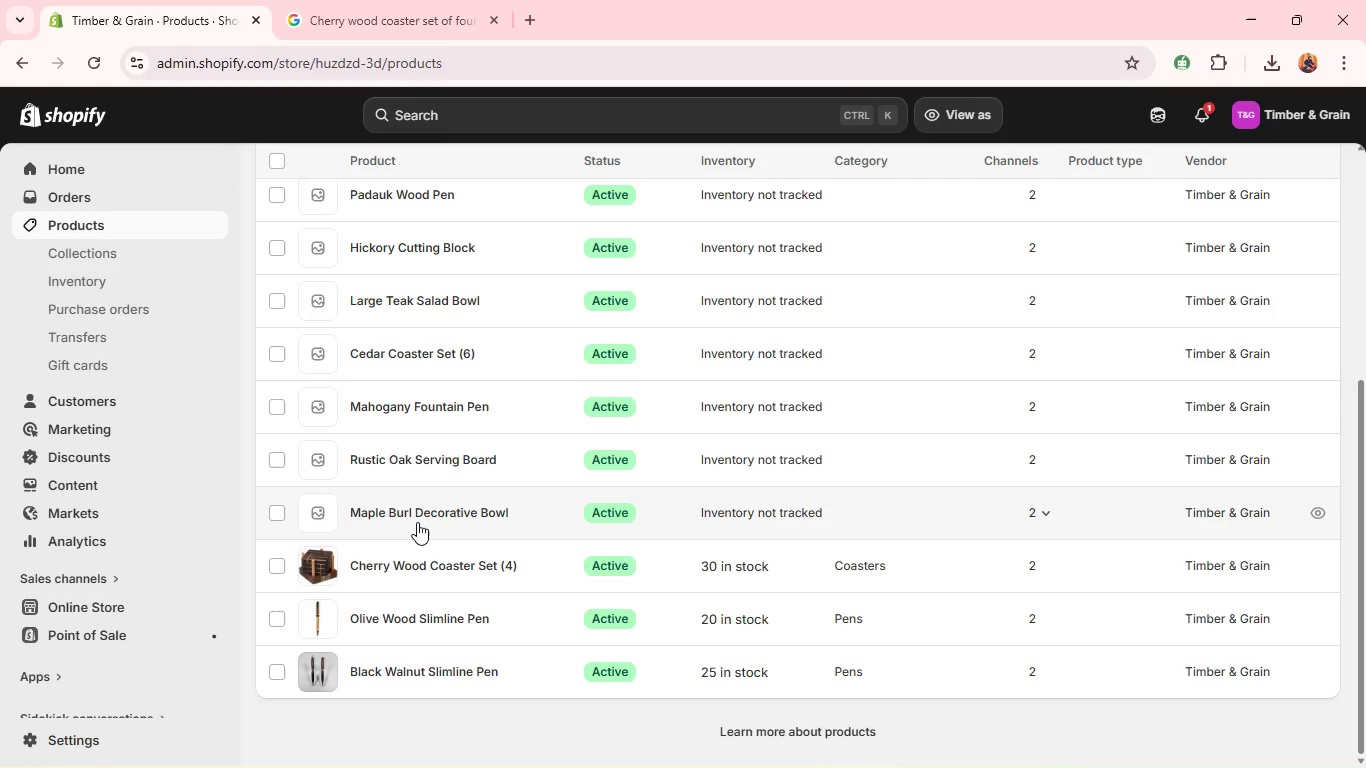 
left_click([416, 426])
 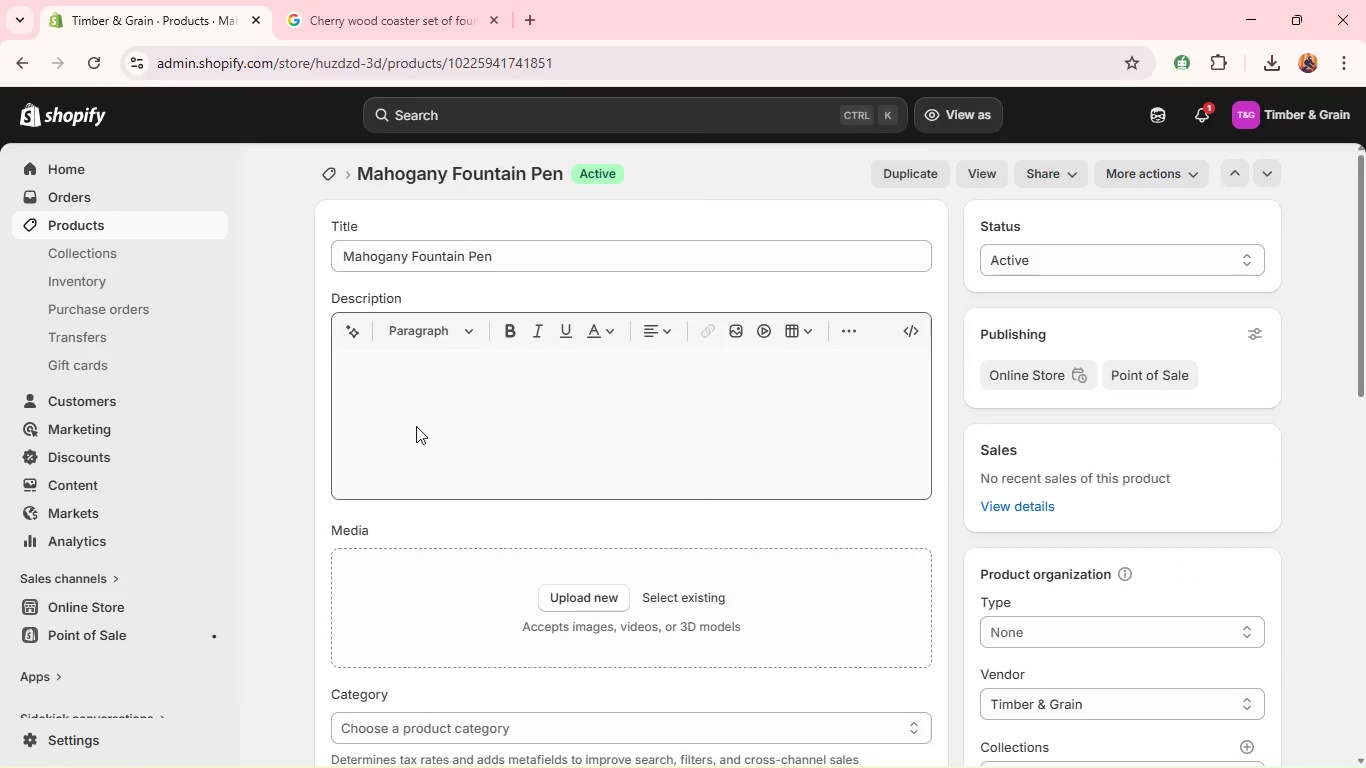 
wait(7.58)
 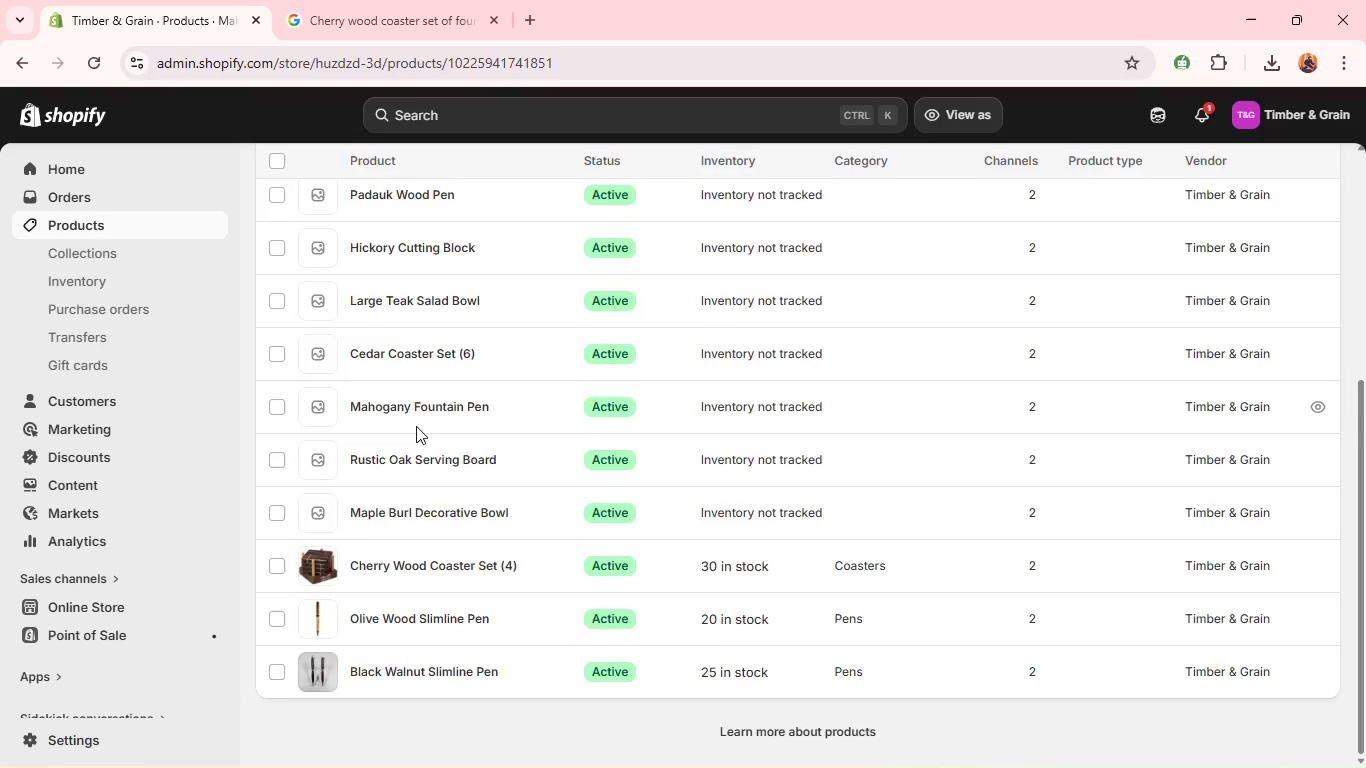 
left_click([416, 426])
 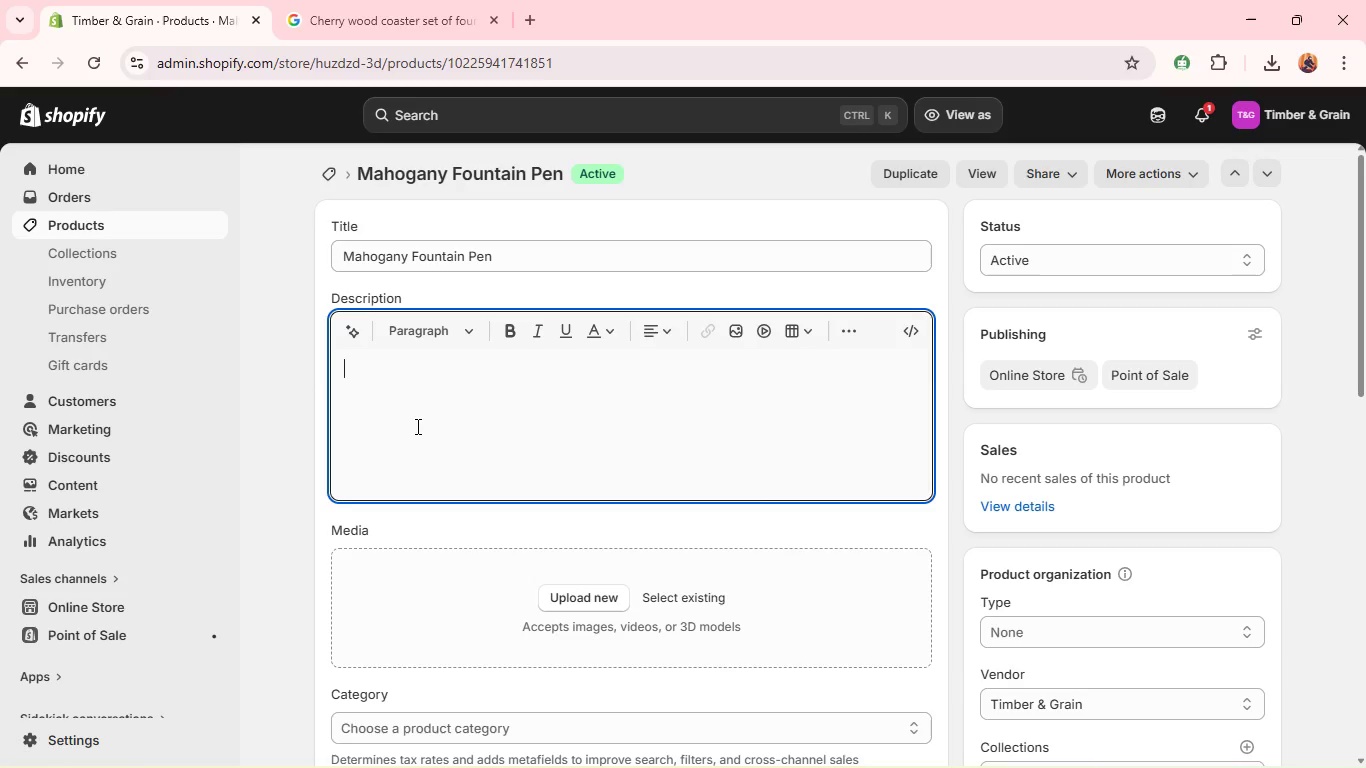 
hold_key(key=ShiftLeft, duration=0.94)
 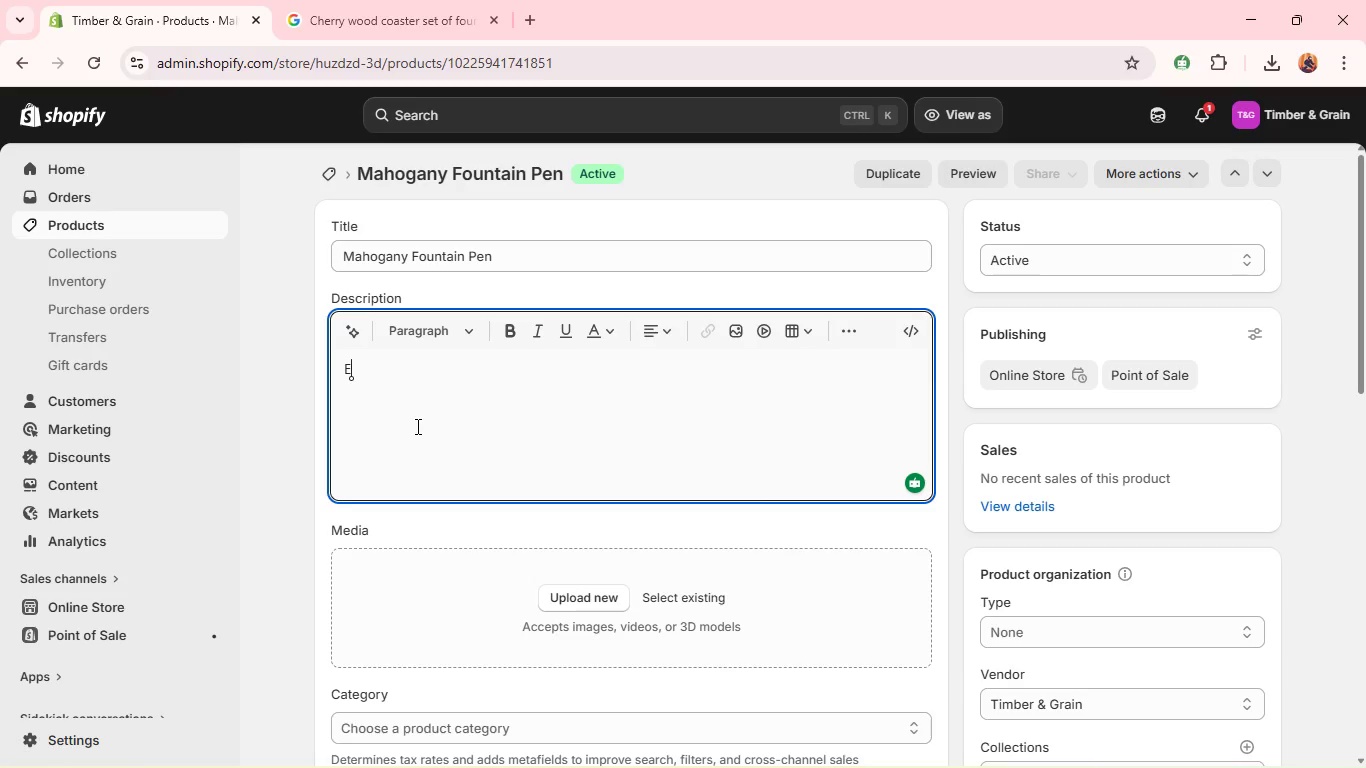 
type(elegant mahogany fountial)
key(Backspace)
type(n pen designed for a premium writing experience with timeless style. )
 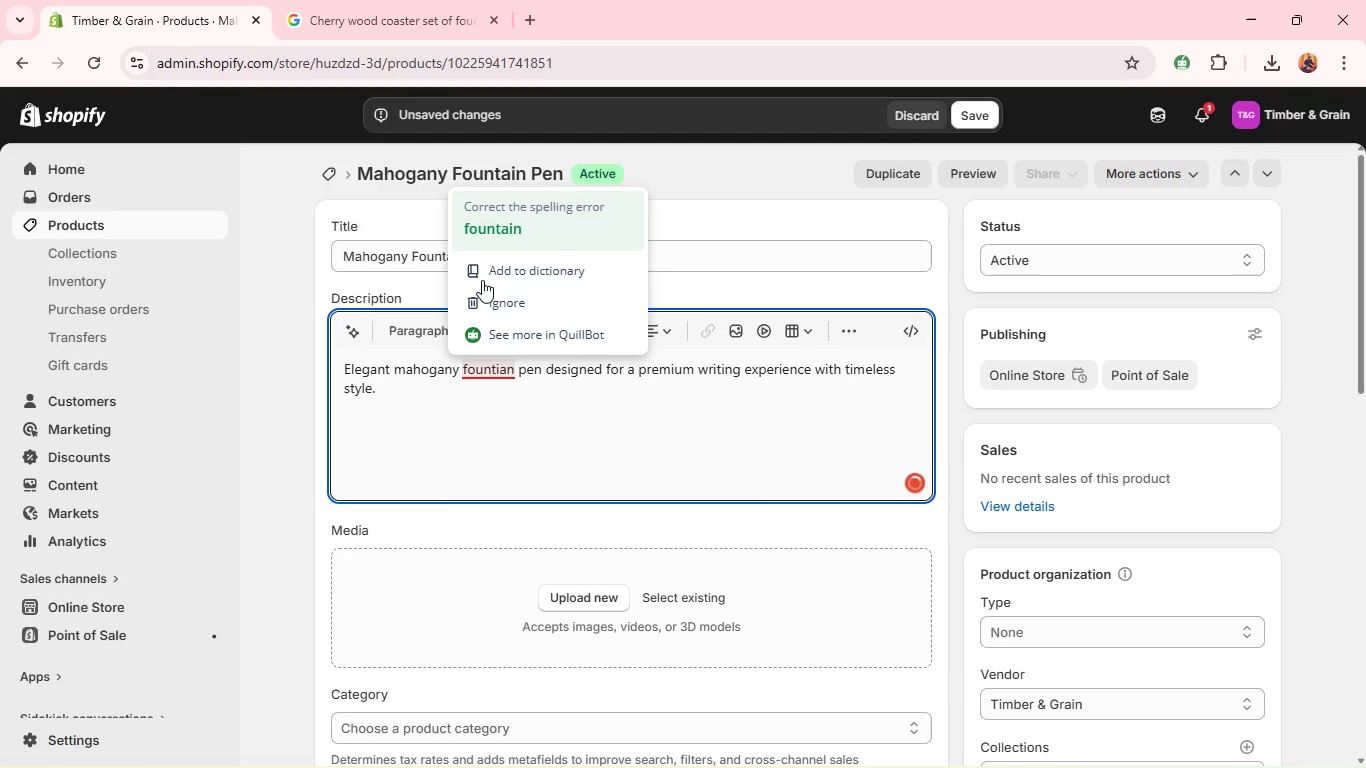 
left_click([479, 232])
 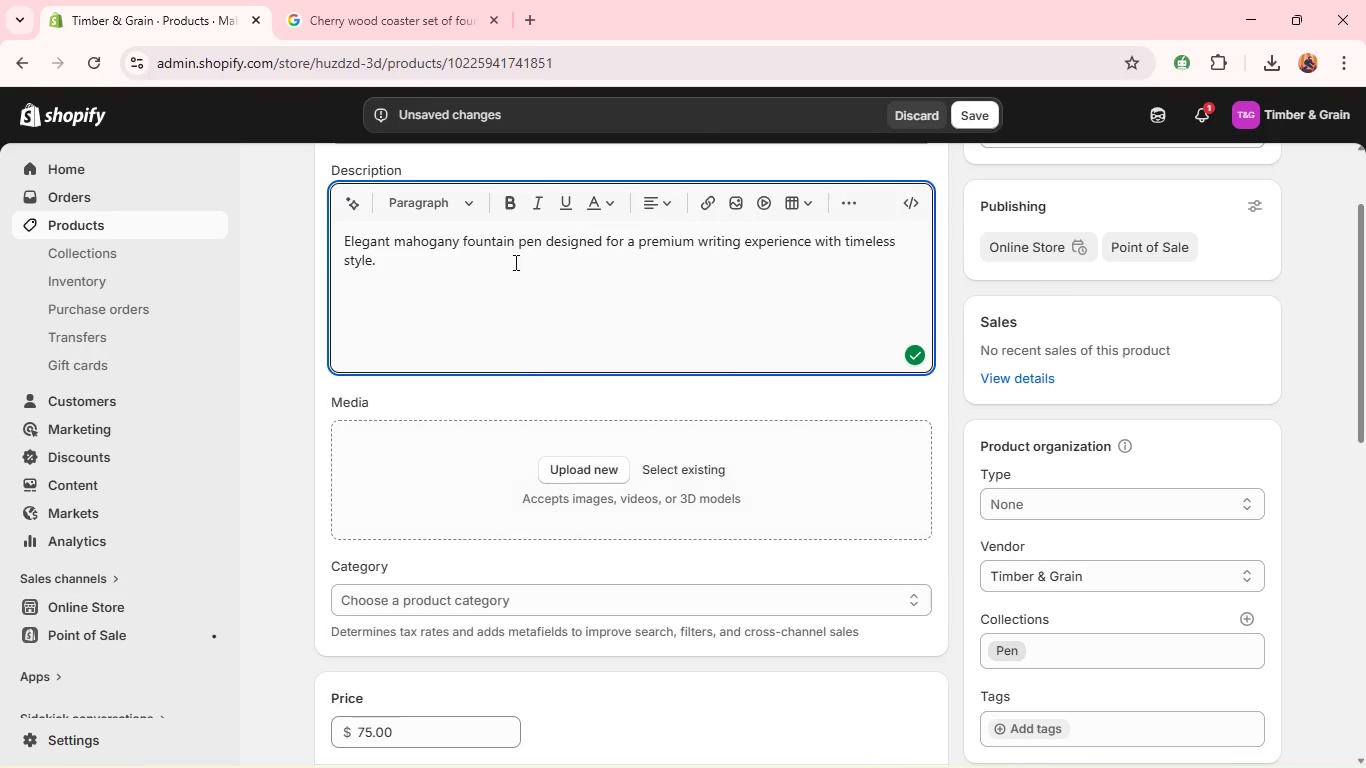 
key(Alt+Tab)
 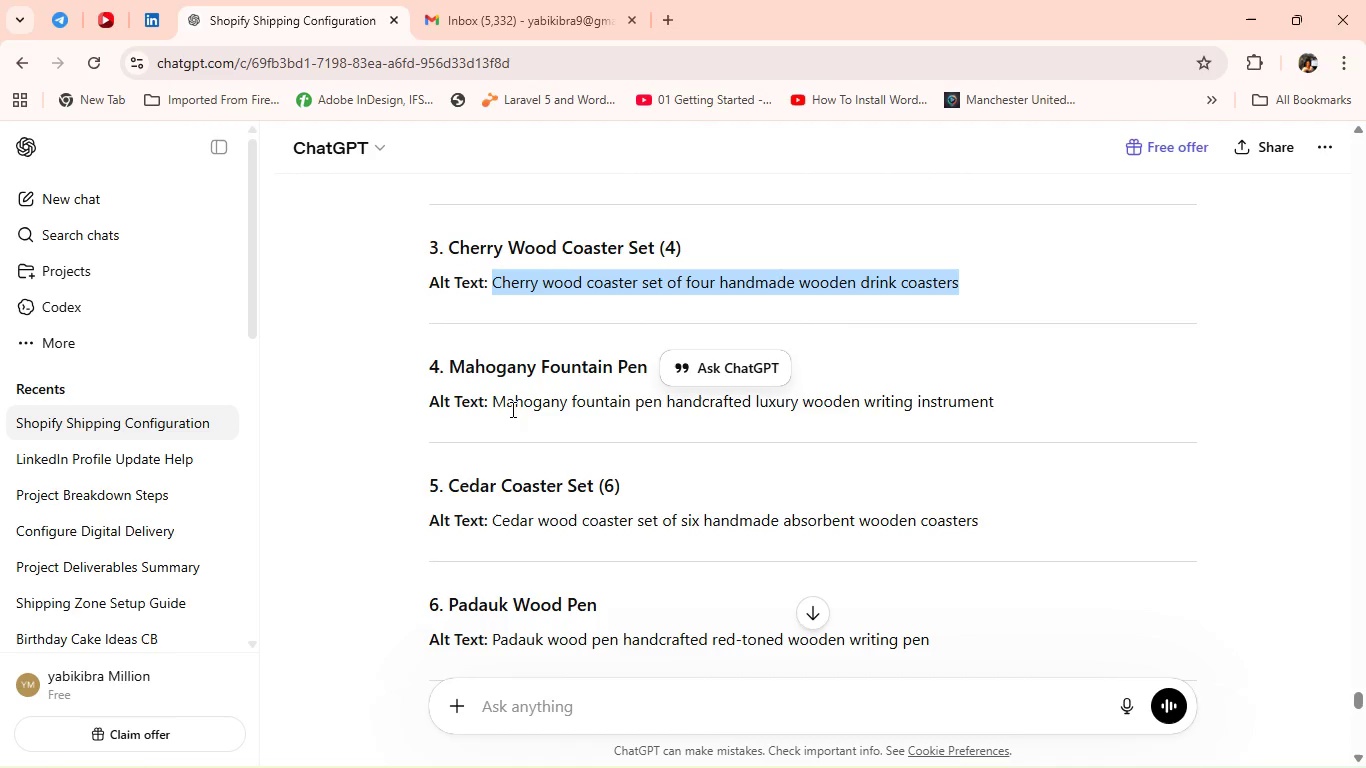 
left_click([501, 394])
 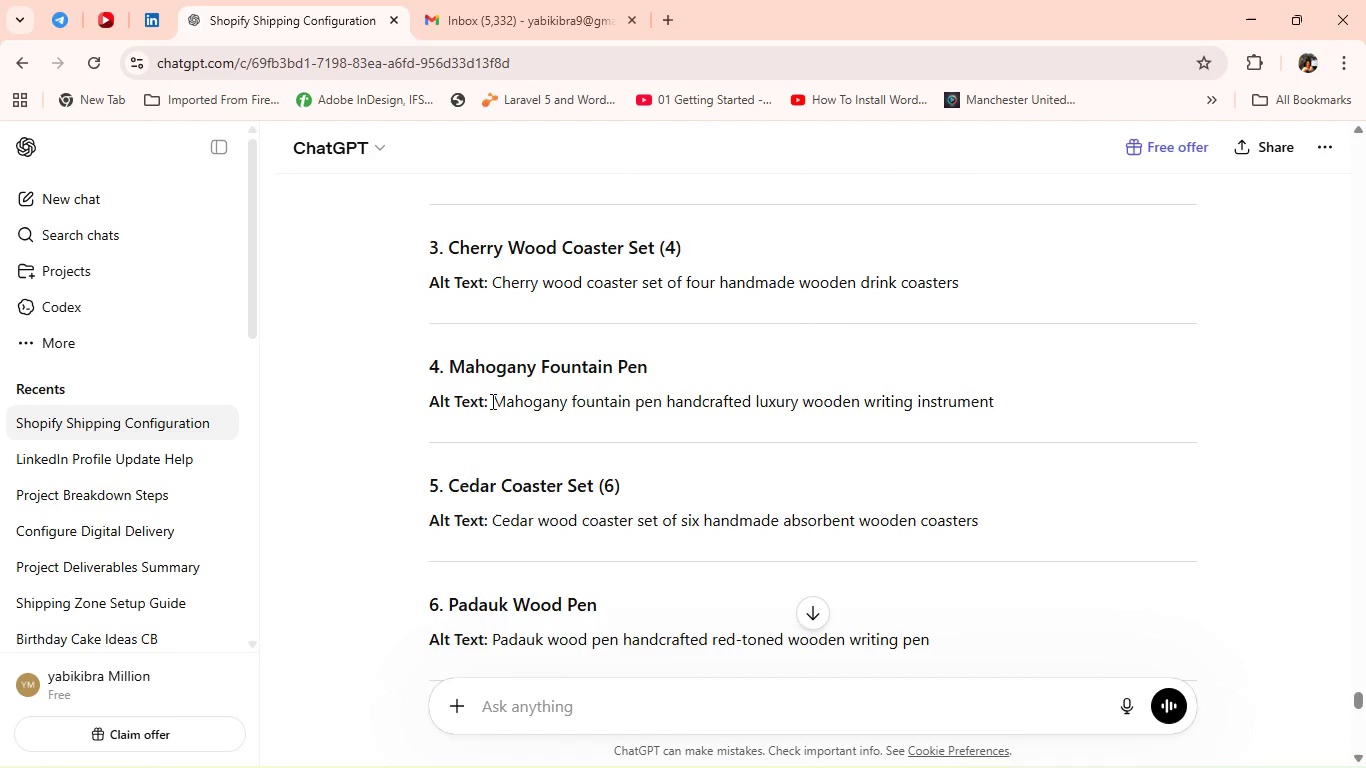 
left_click_drag(start_coordinate=[492, 401], to_coordinate=[996, 405])
 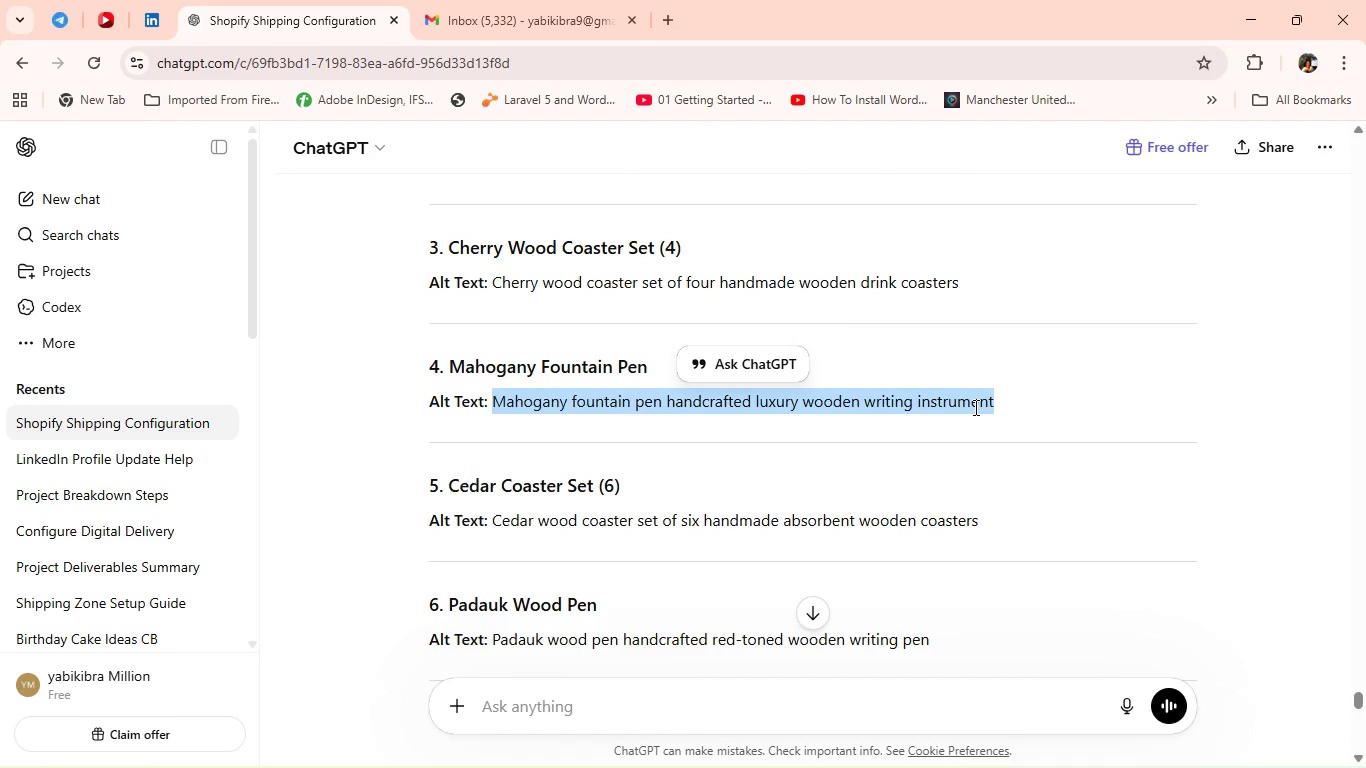 
key(Control+C)
 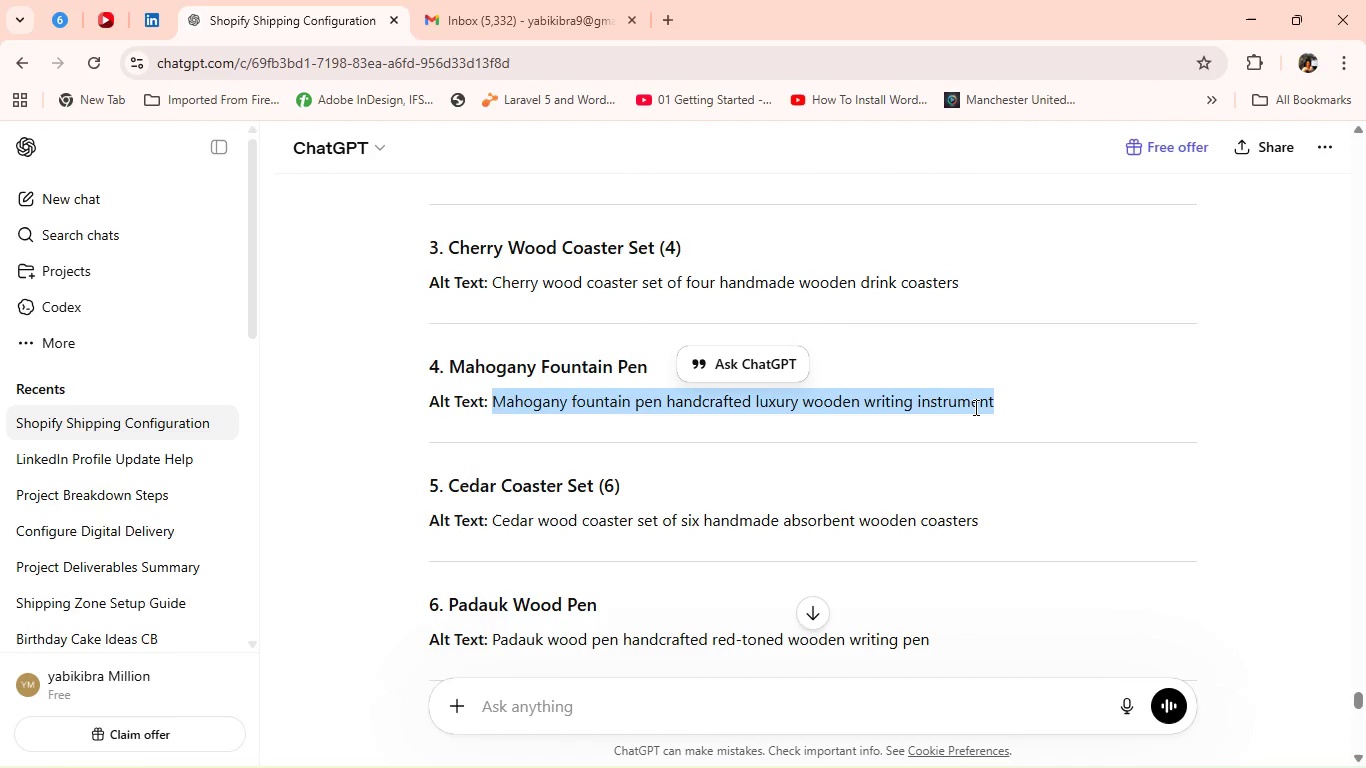 
key(Control+C)
 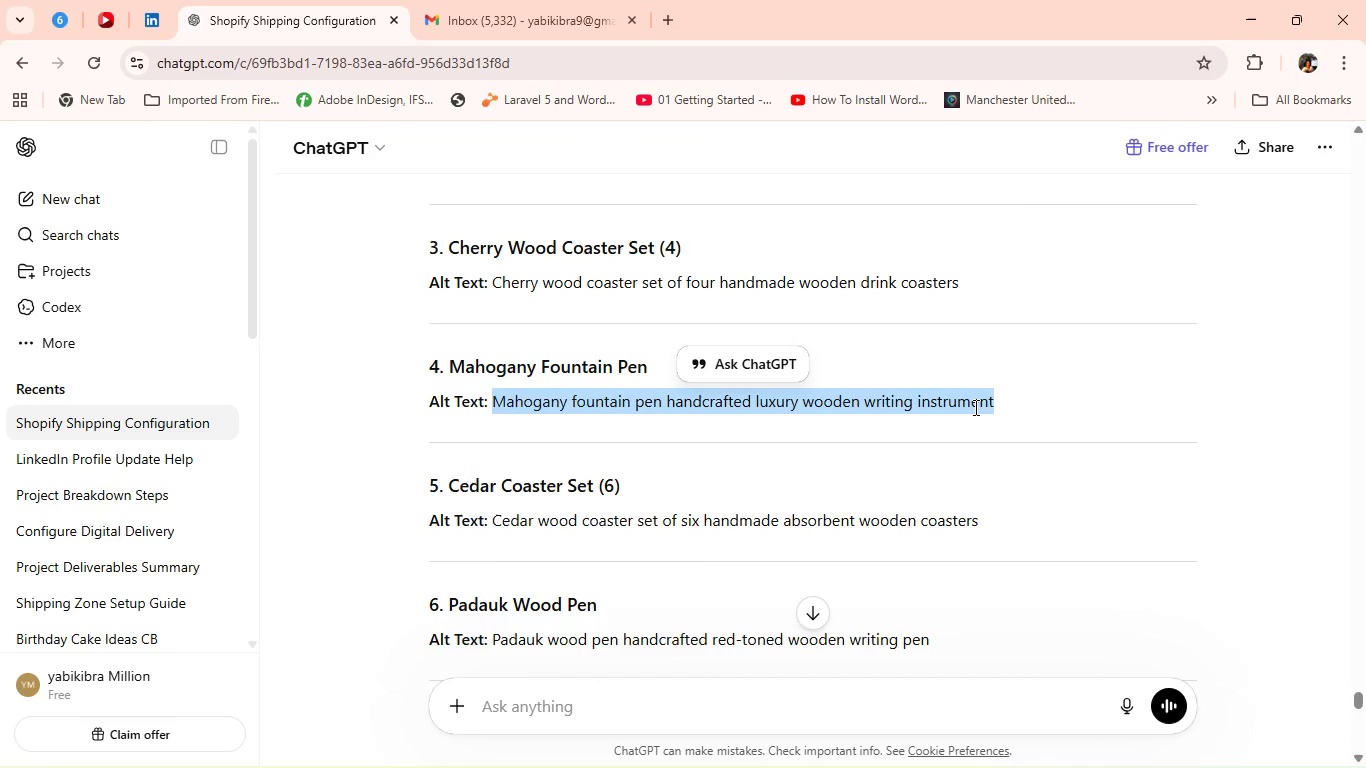 
key(Control+C)
 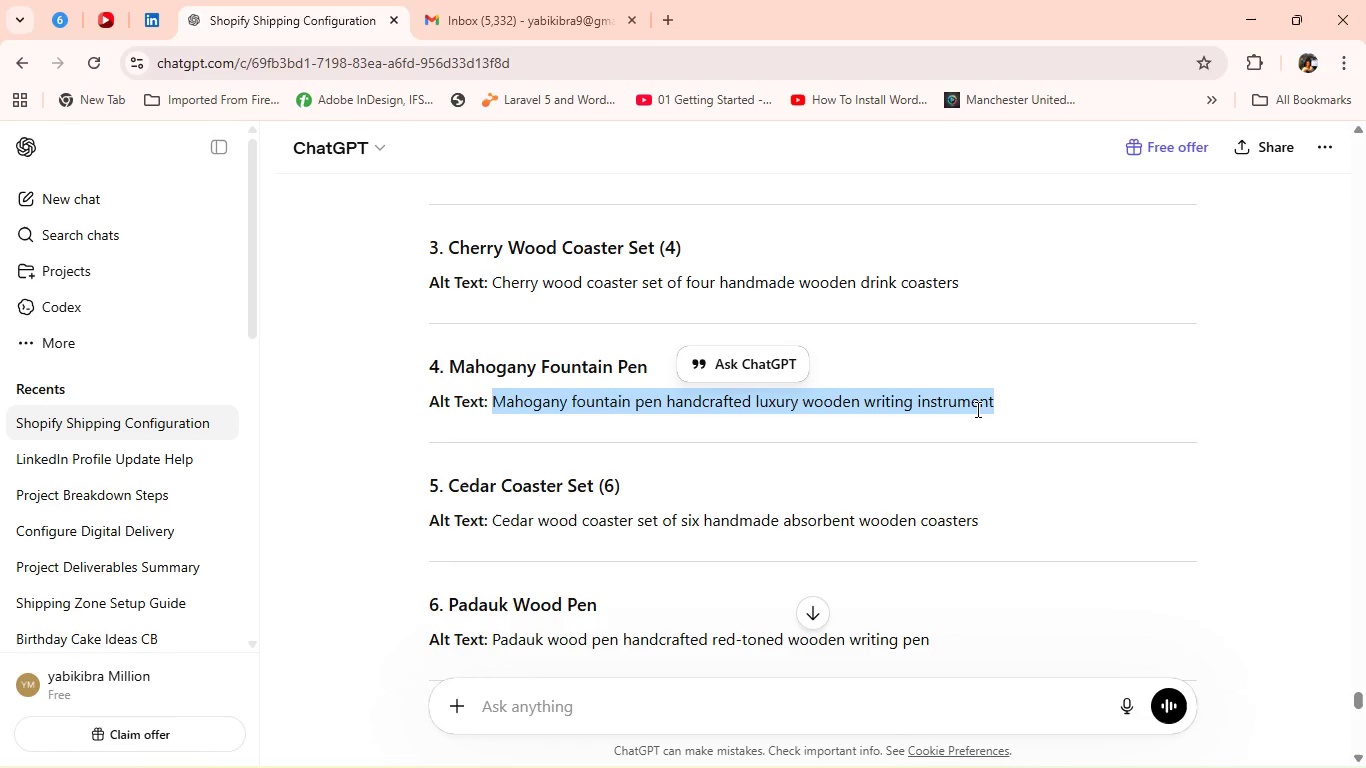 
hold_key(key=AltLeft, duration=0.31)
 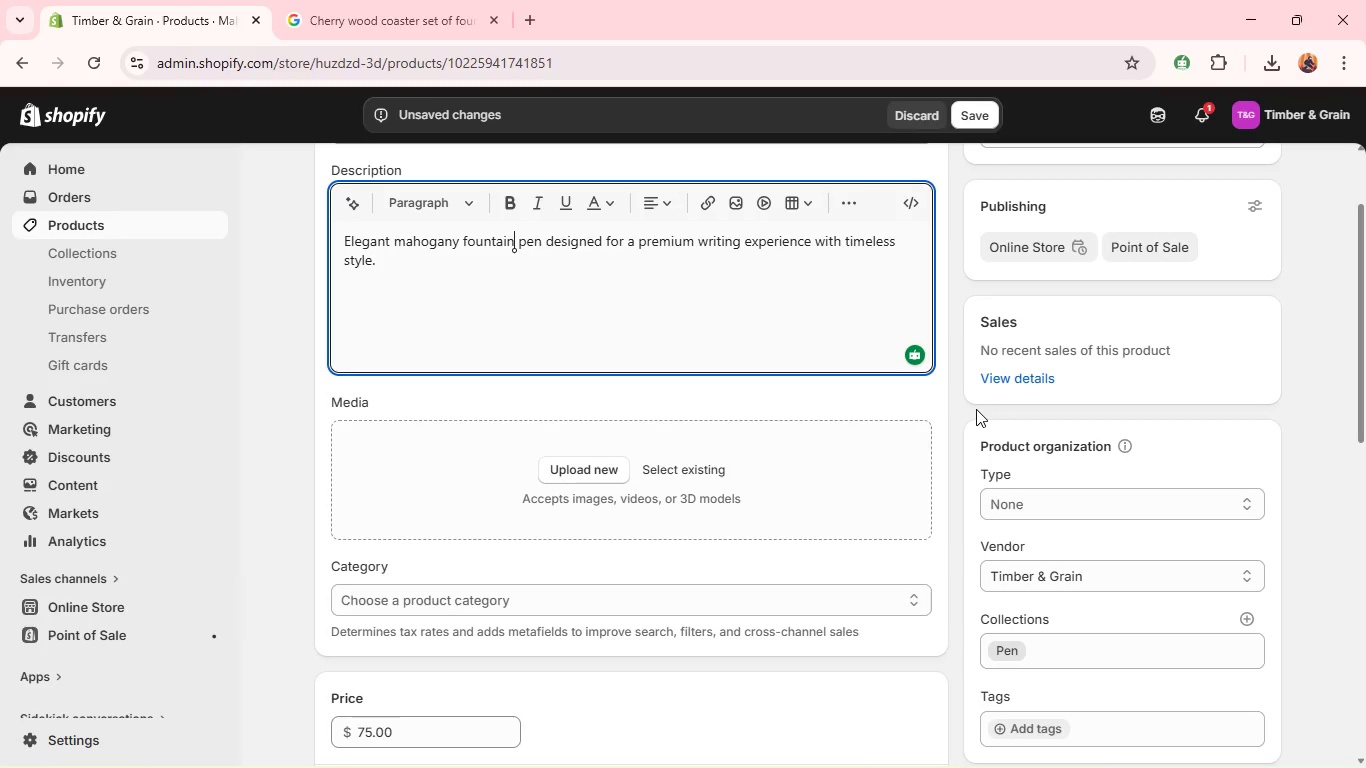 
key(Tab)
 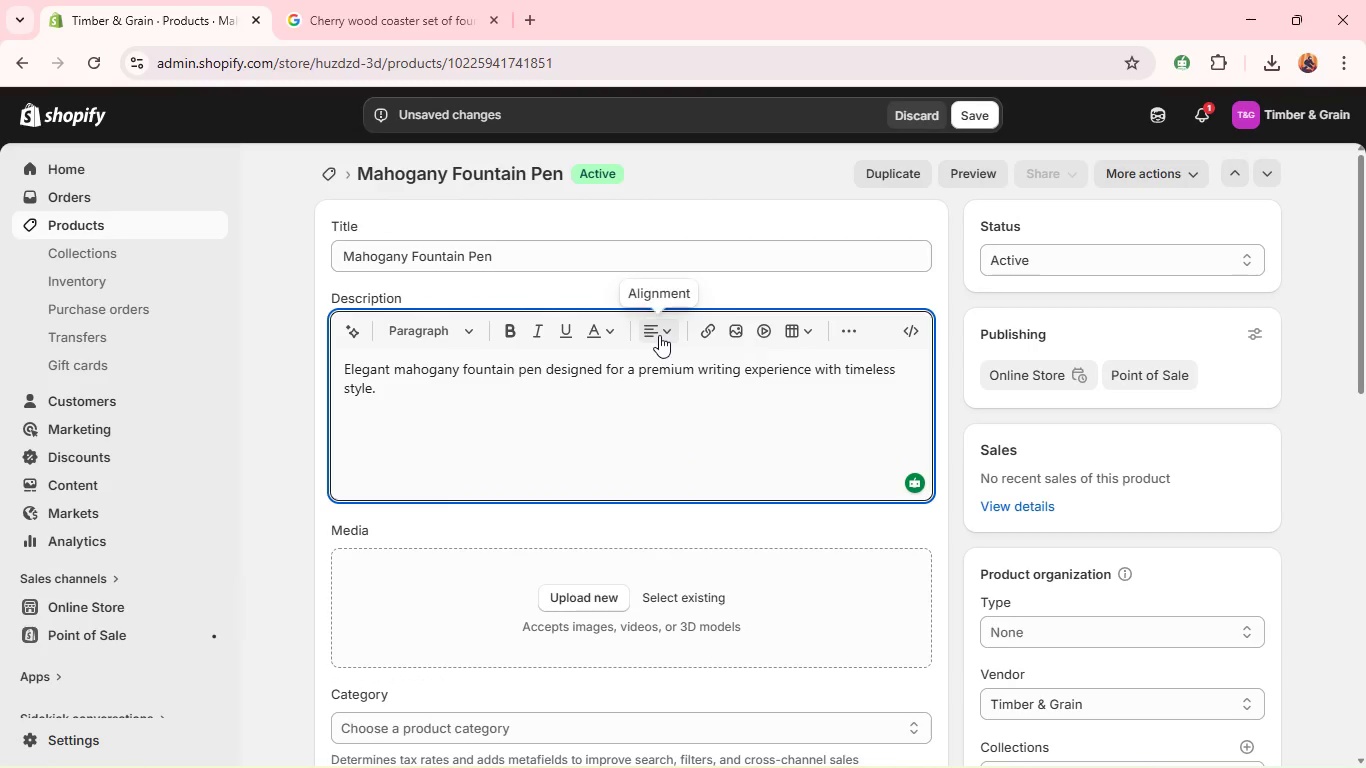 
left_click([319, 0])
 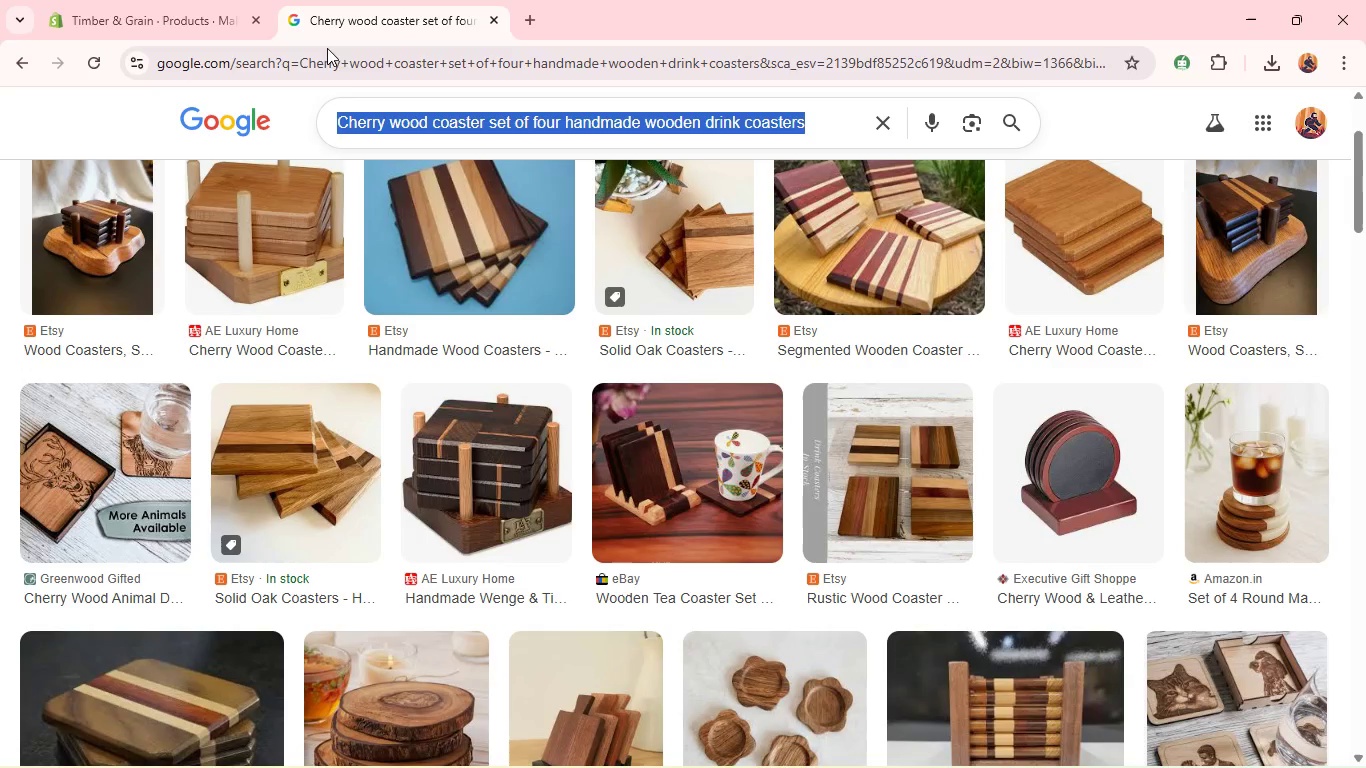 
key(Control+V)
 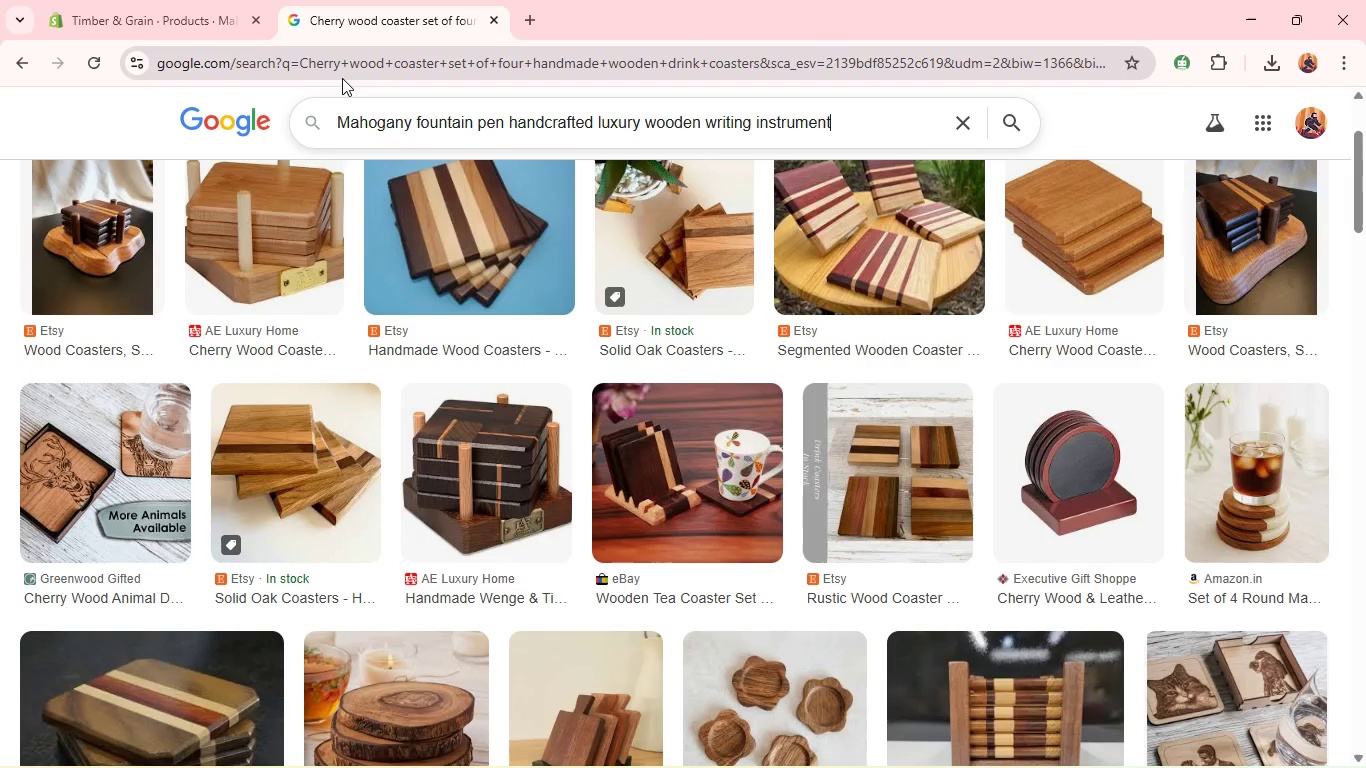 
key(Control+Enter)
 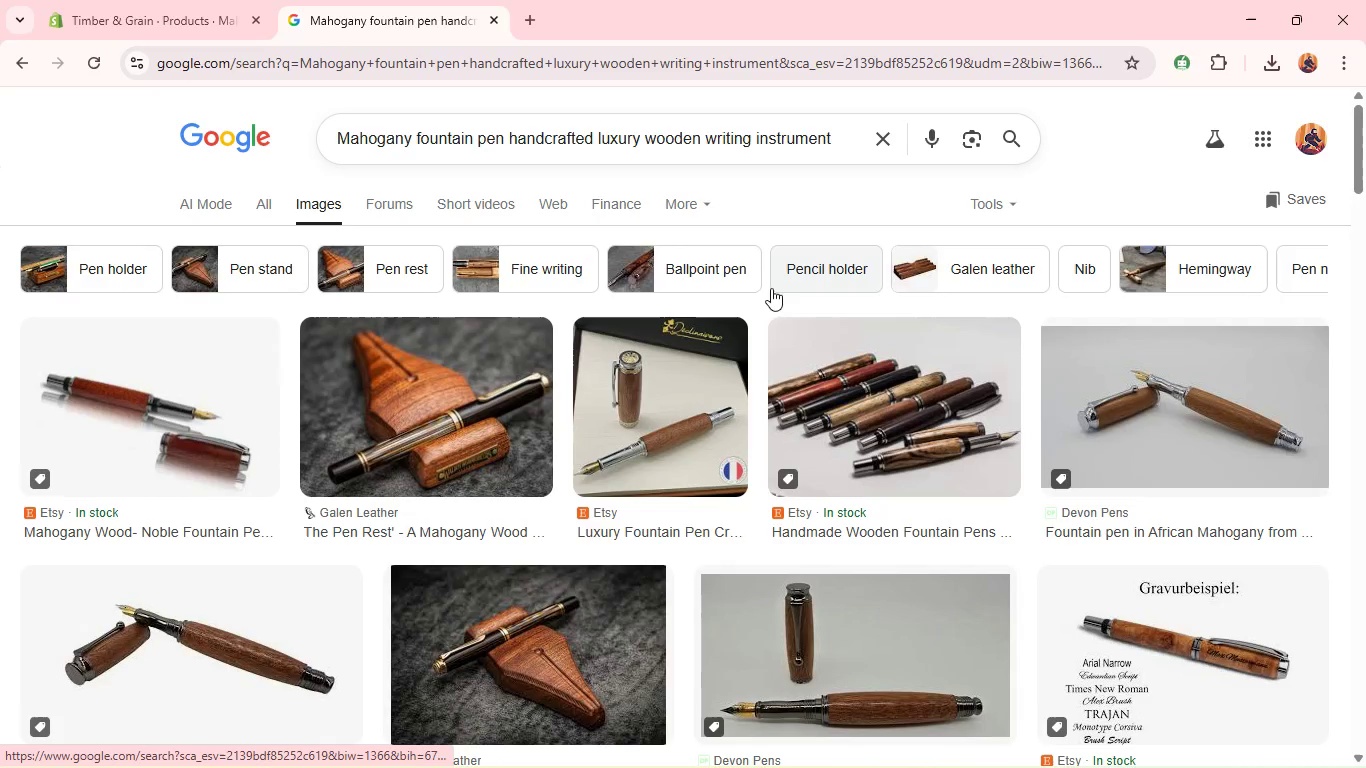 
wait(9.7)
 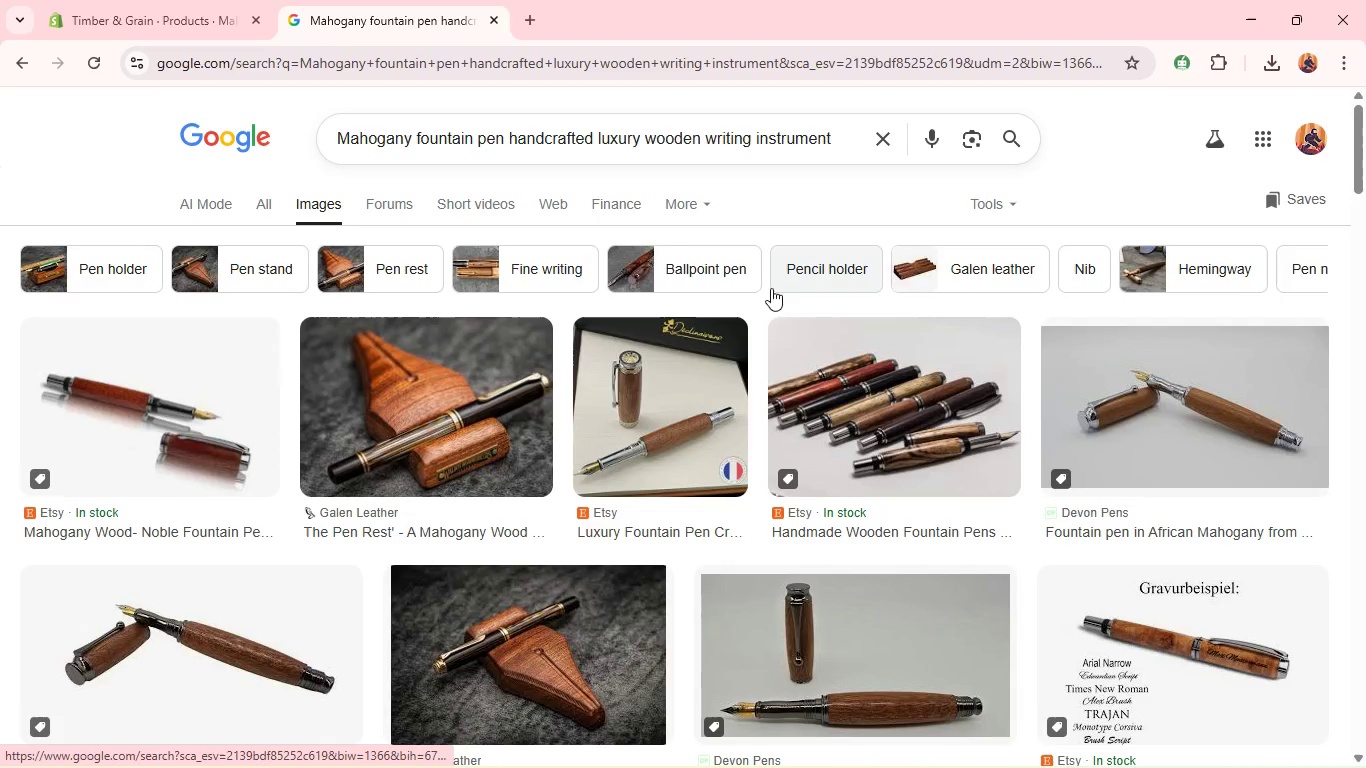 
right_click([411, 318])
 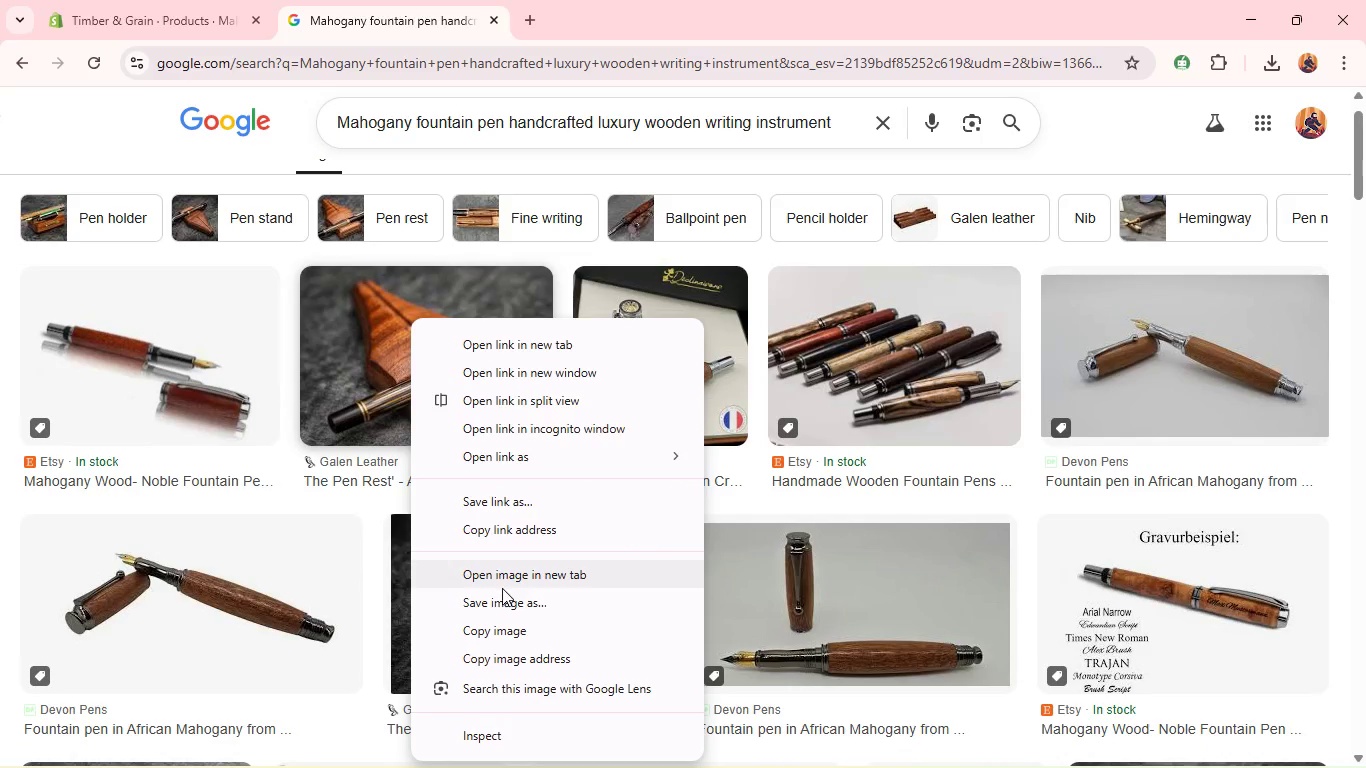 
left_click([497, 596])
 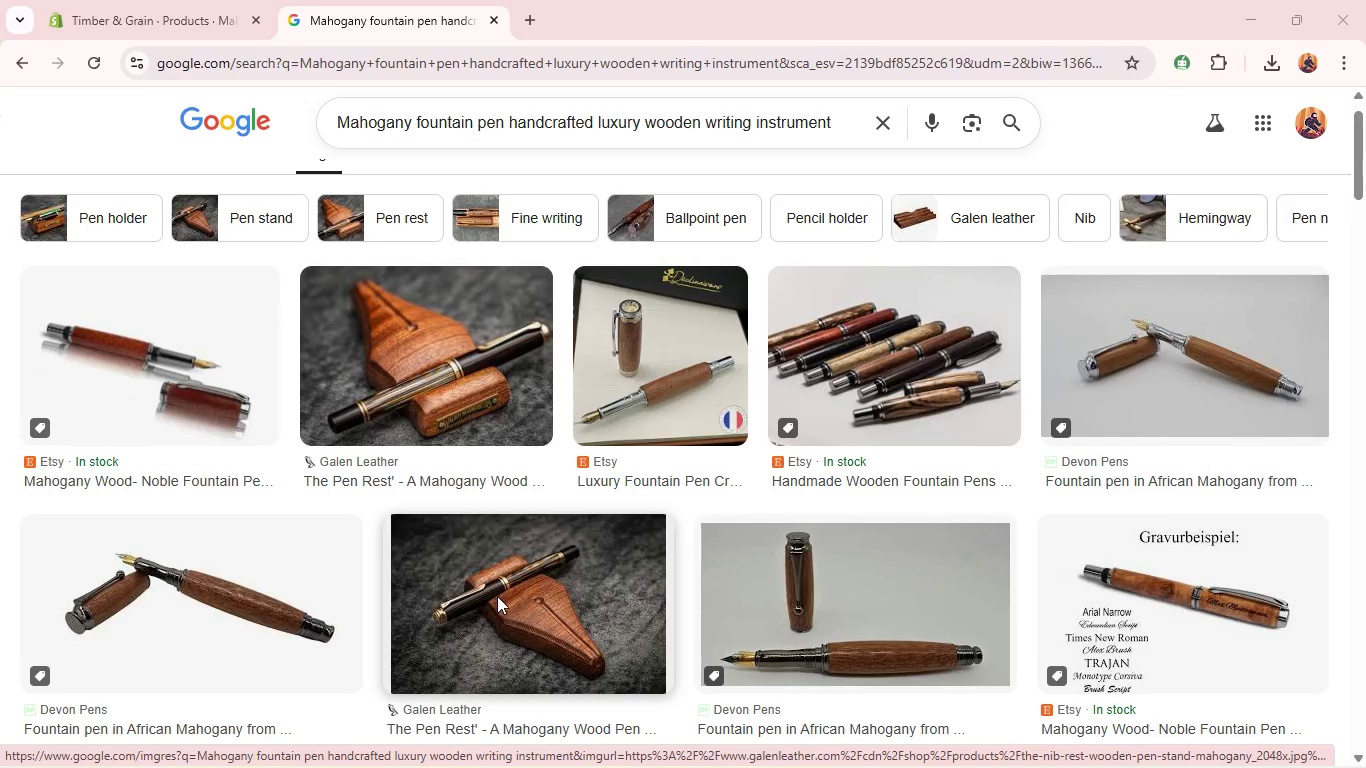 
key(Enter)
 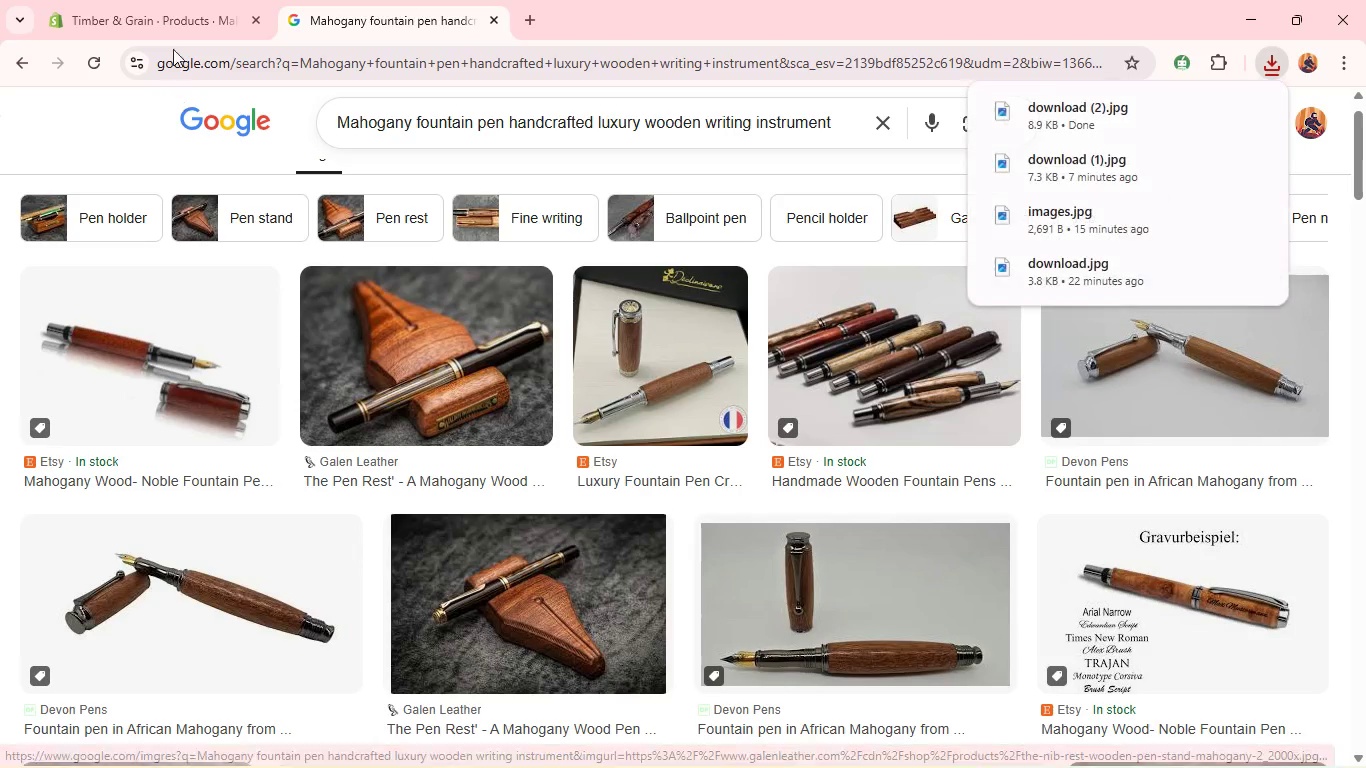 
left_click([174, 16])
 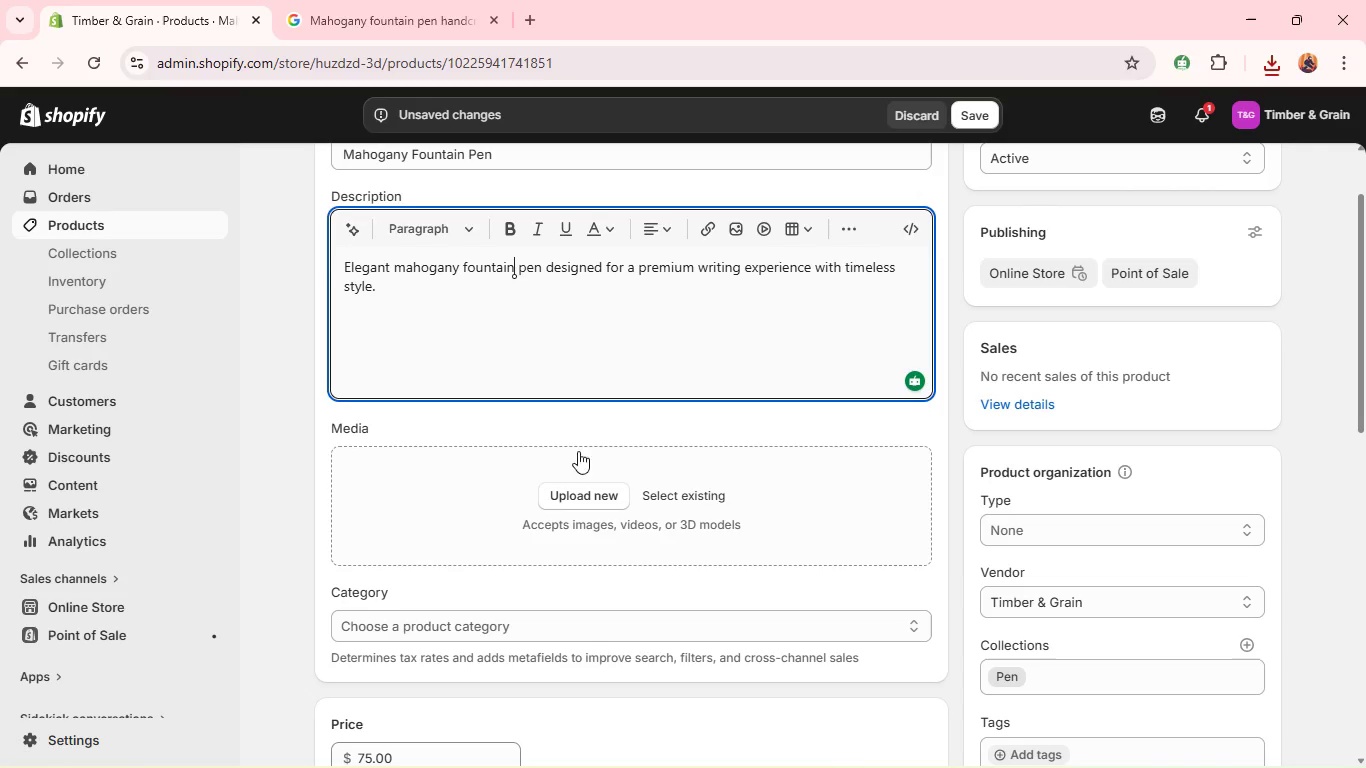 
left_click([583, 491])
 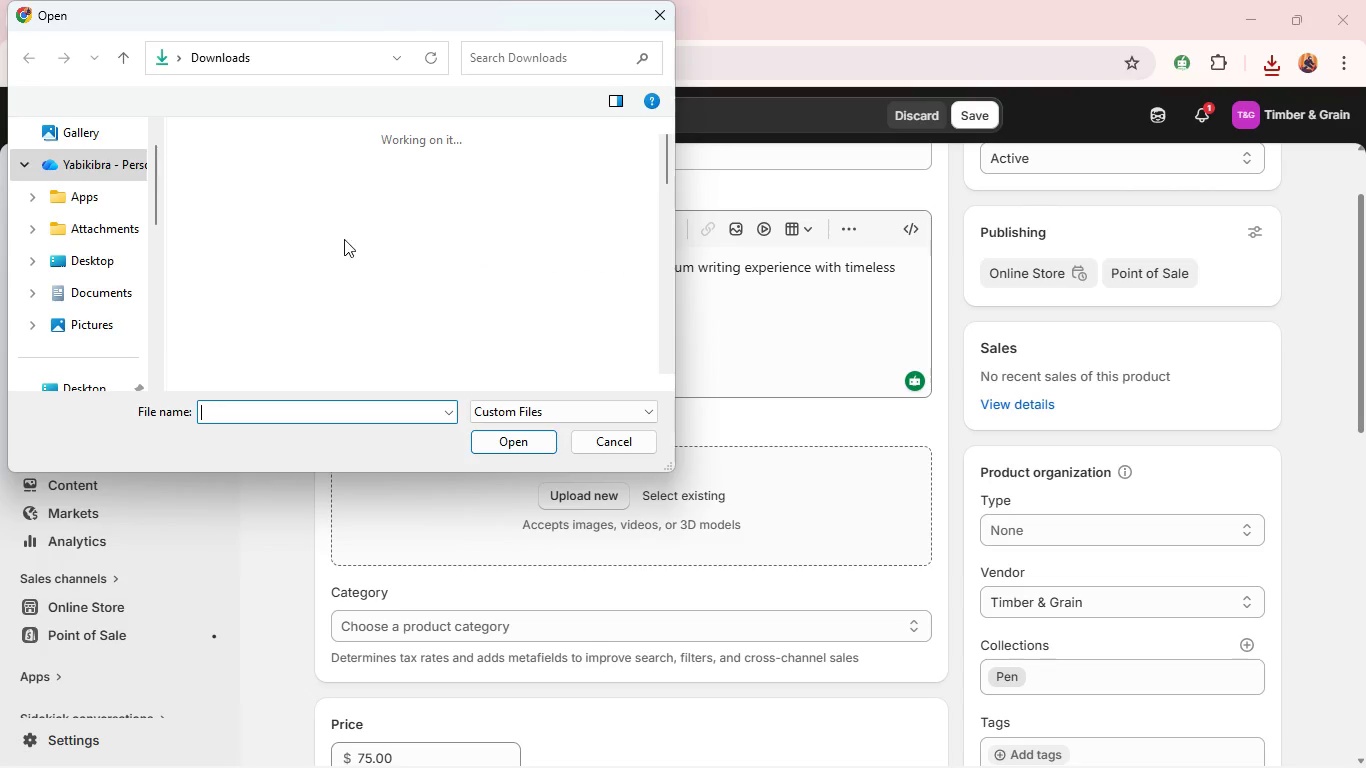 
left_click([258, 225])
 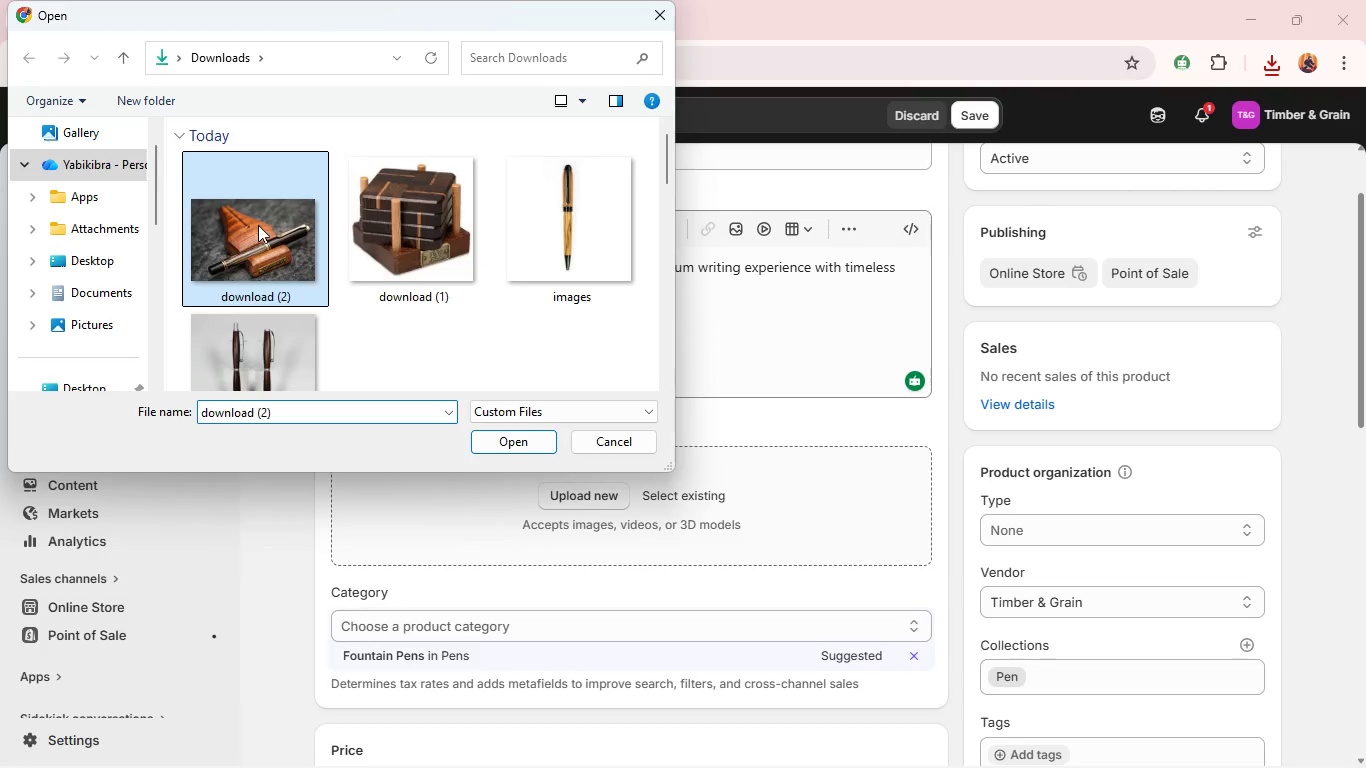 
key(Enter)
 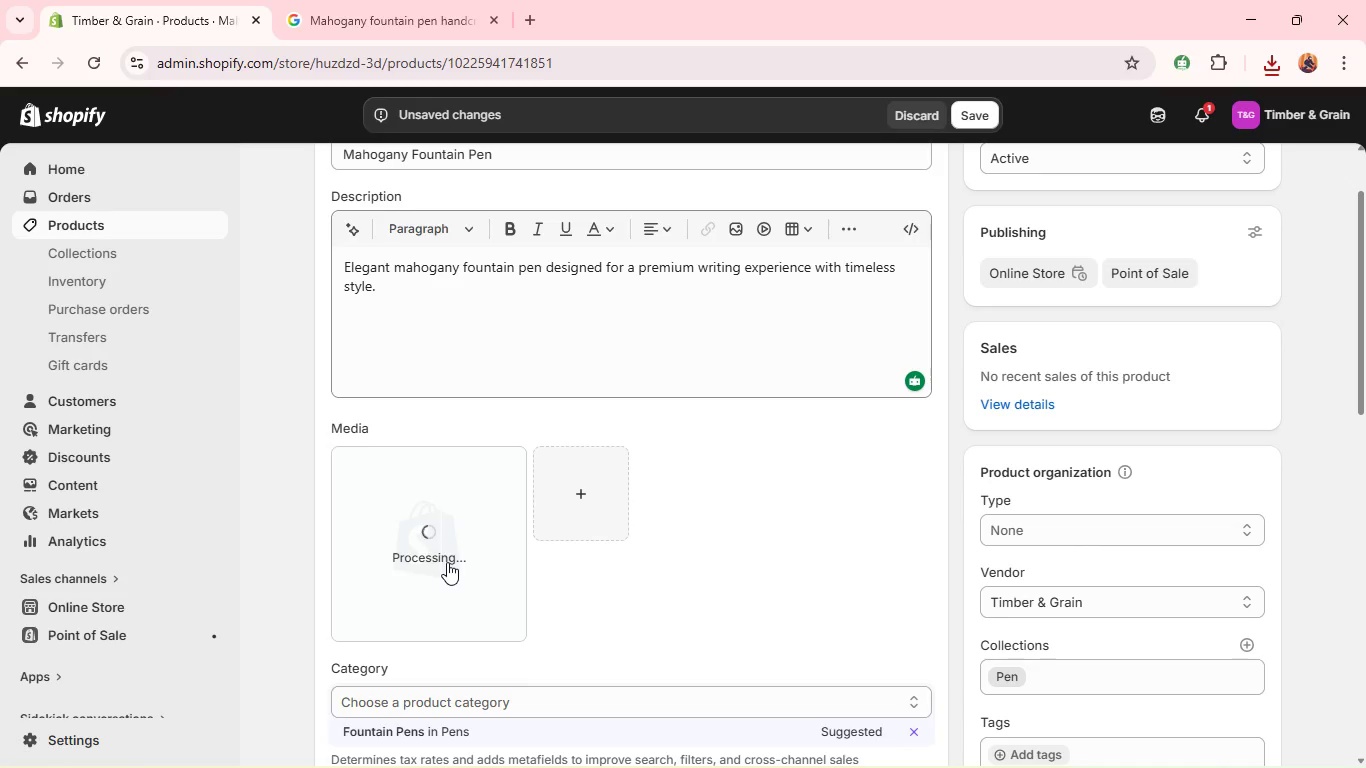 
wait(6.56)
 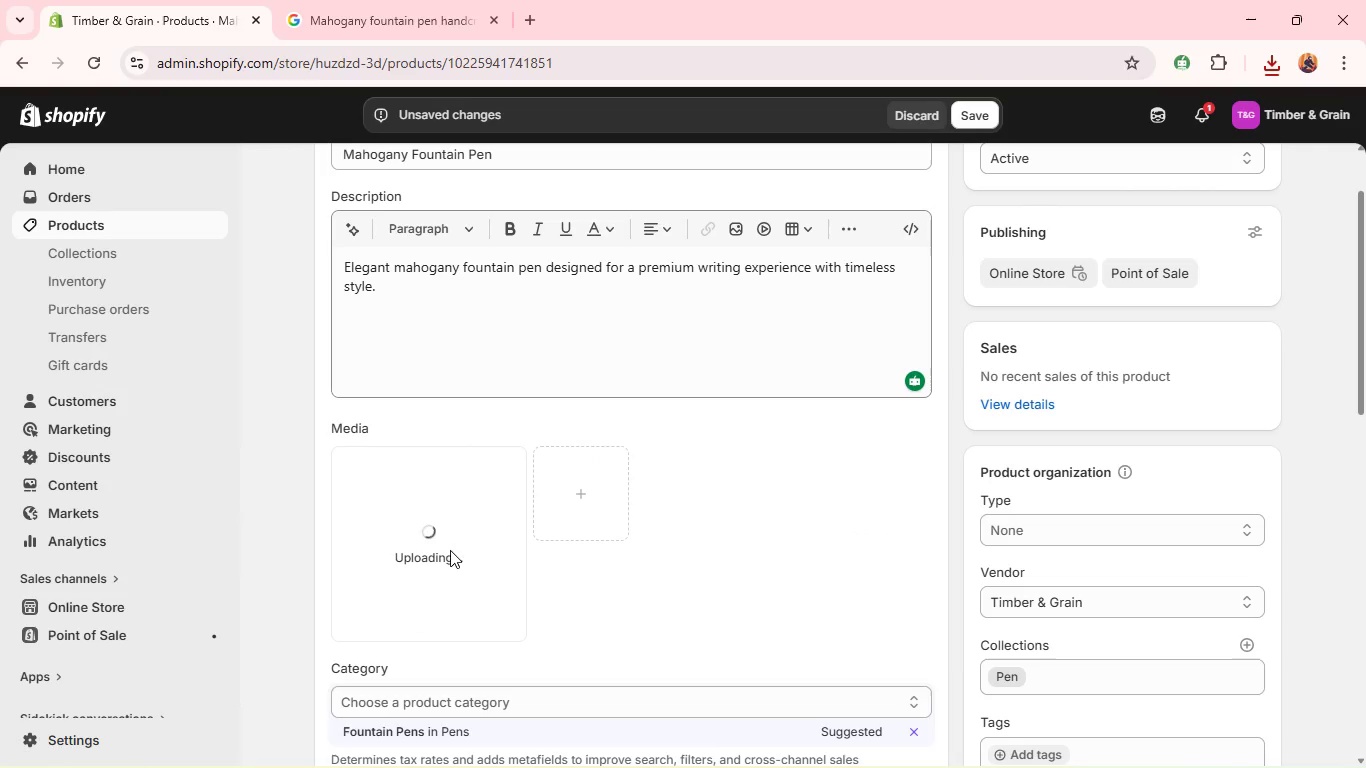 
left_click([984, 109])
 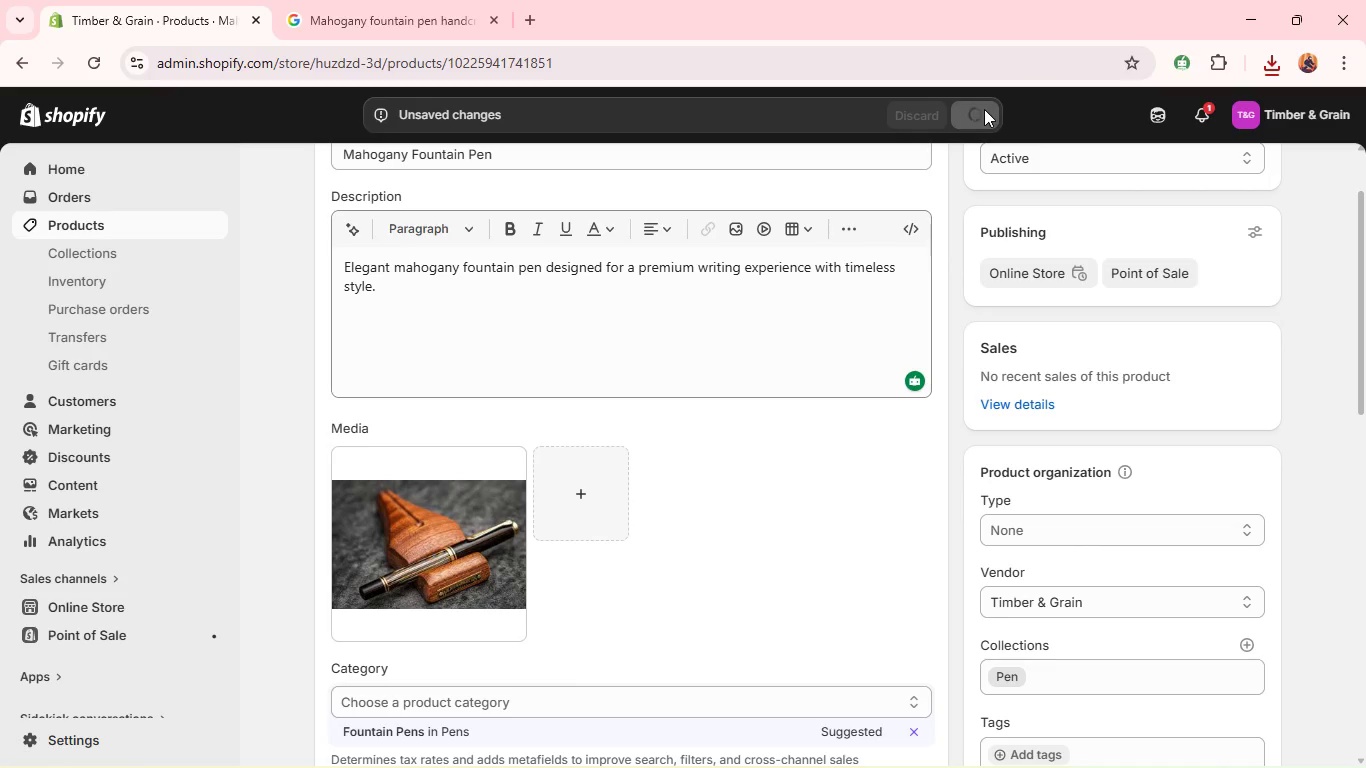 
wait(6.72)
 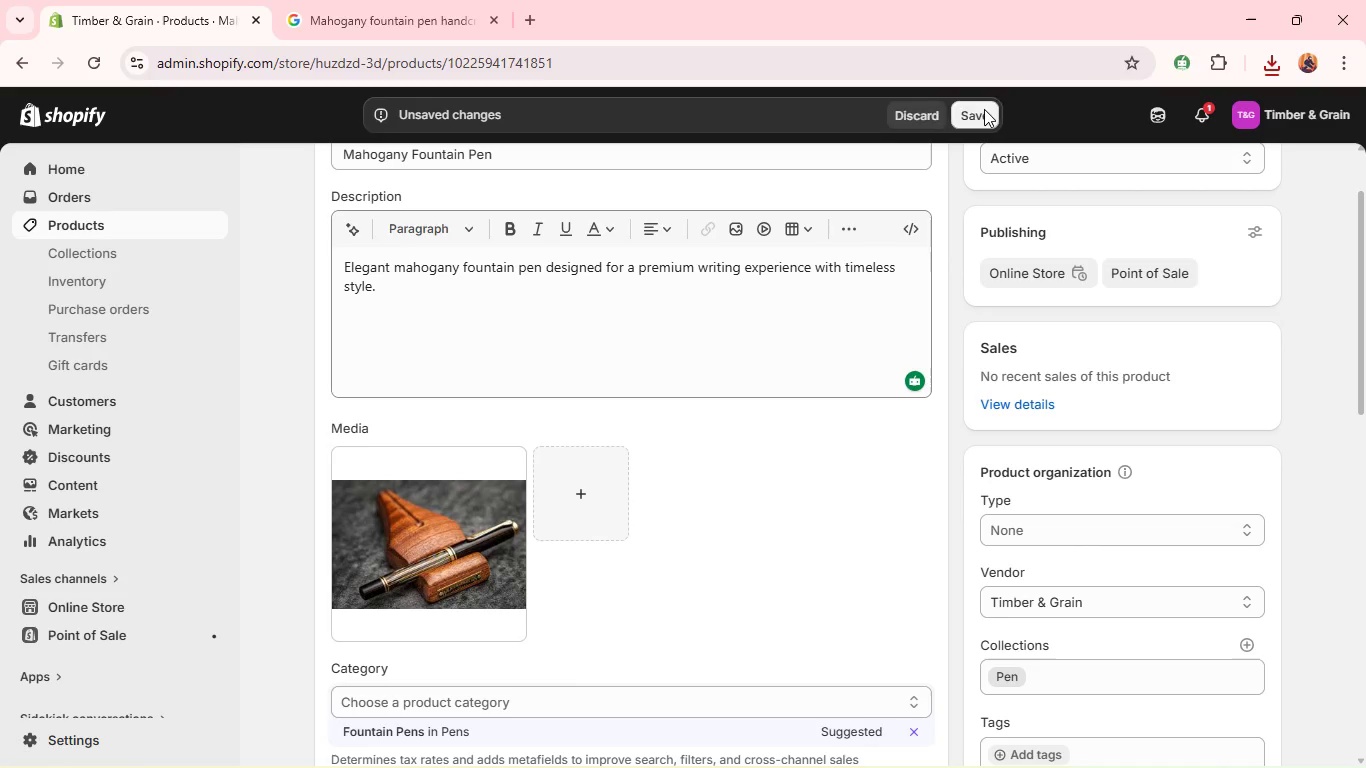 
left_click([483, 531])
 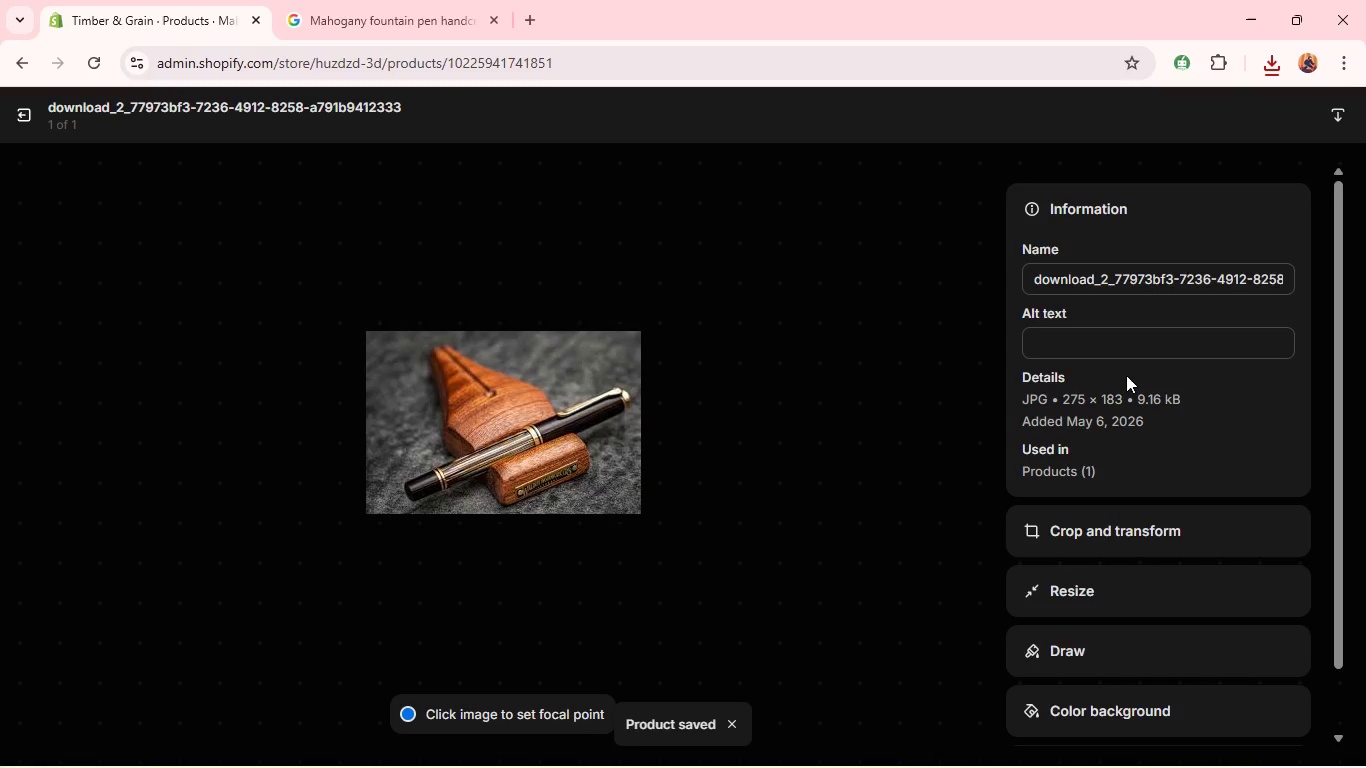 
hold_key(key=ControlLeft, duration=0.45)
left_click([1100, 348])
 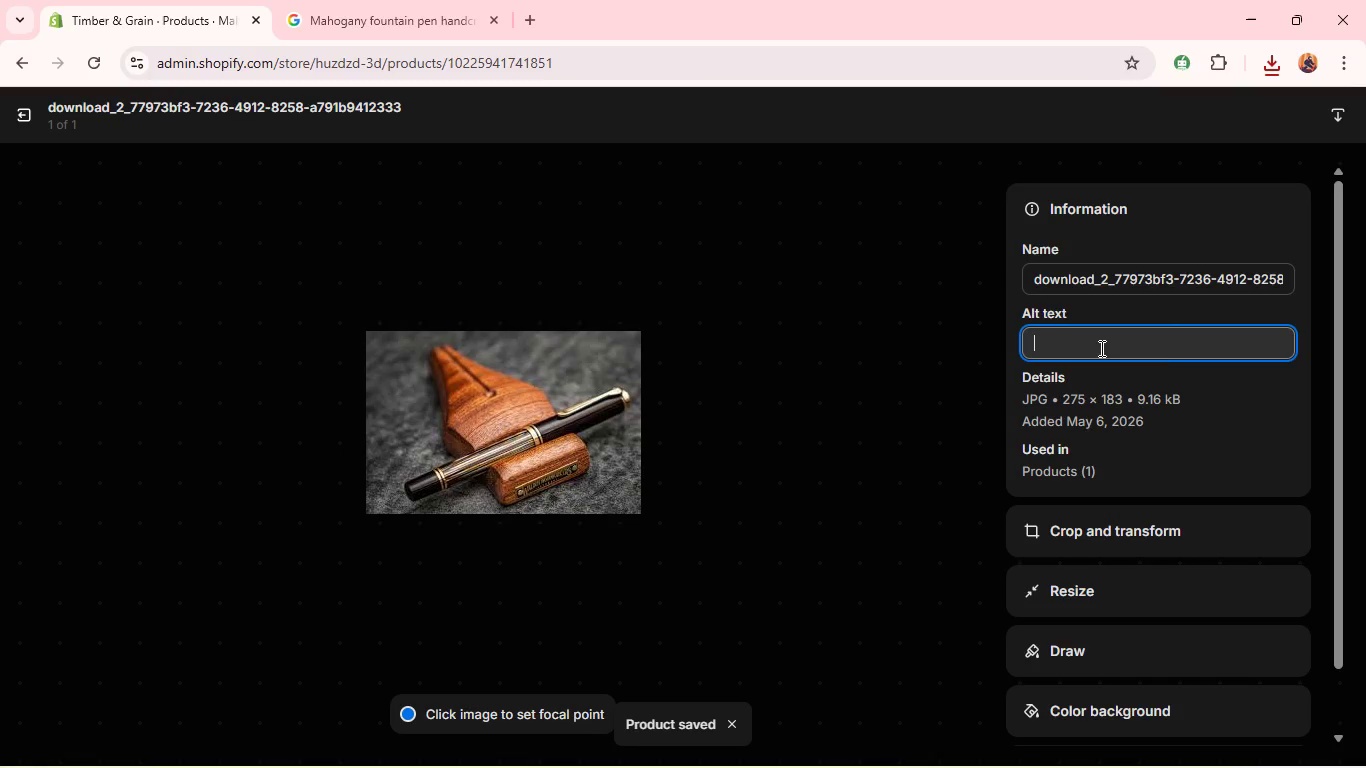 
key(V)
 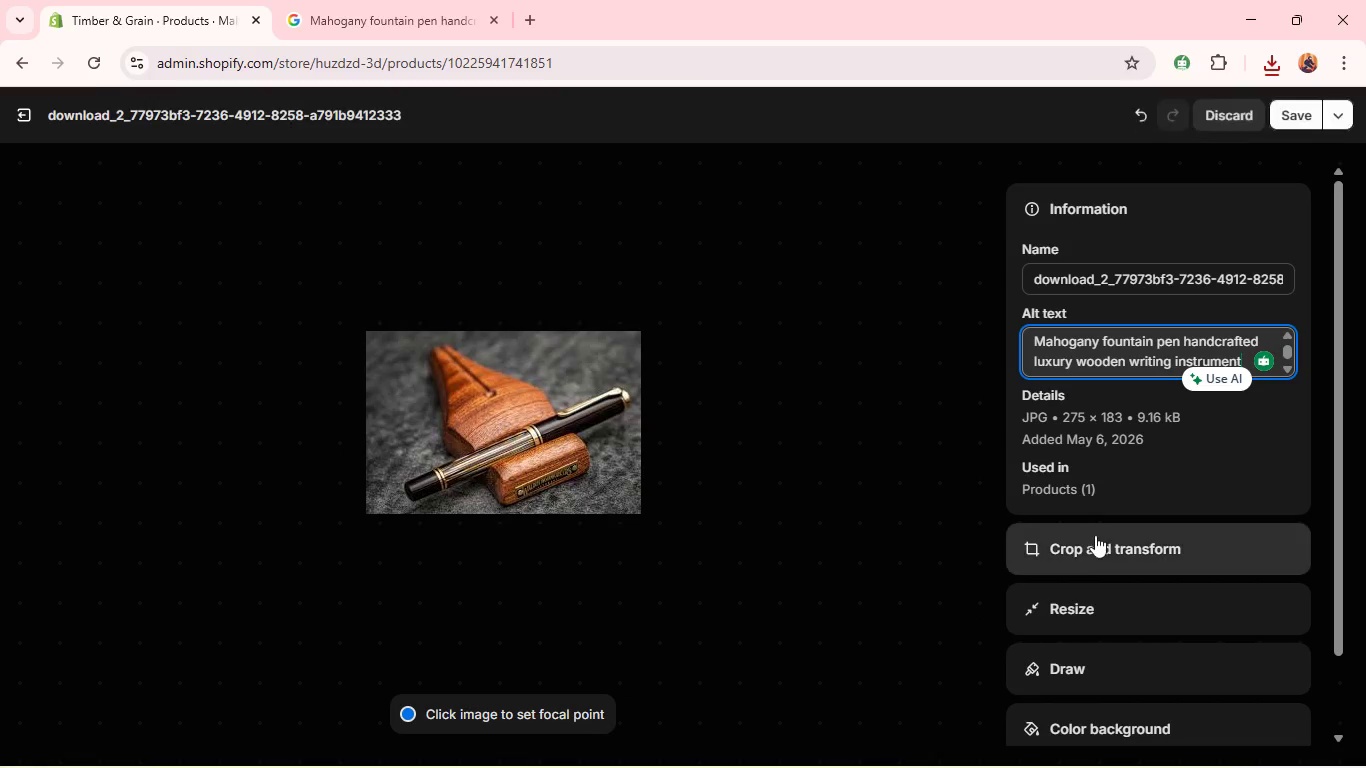 
left_click([1095, 541])
 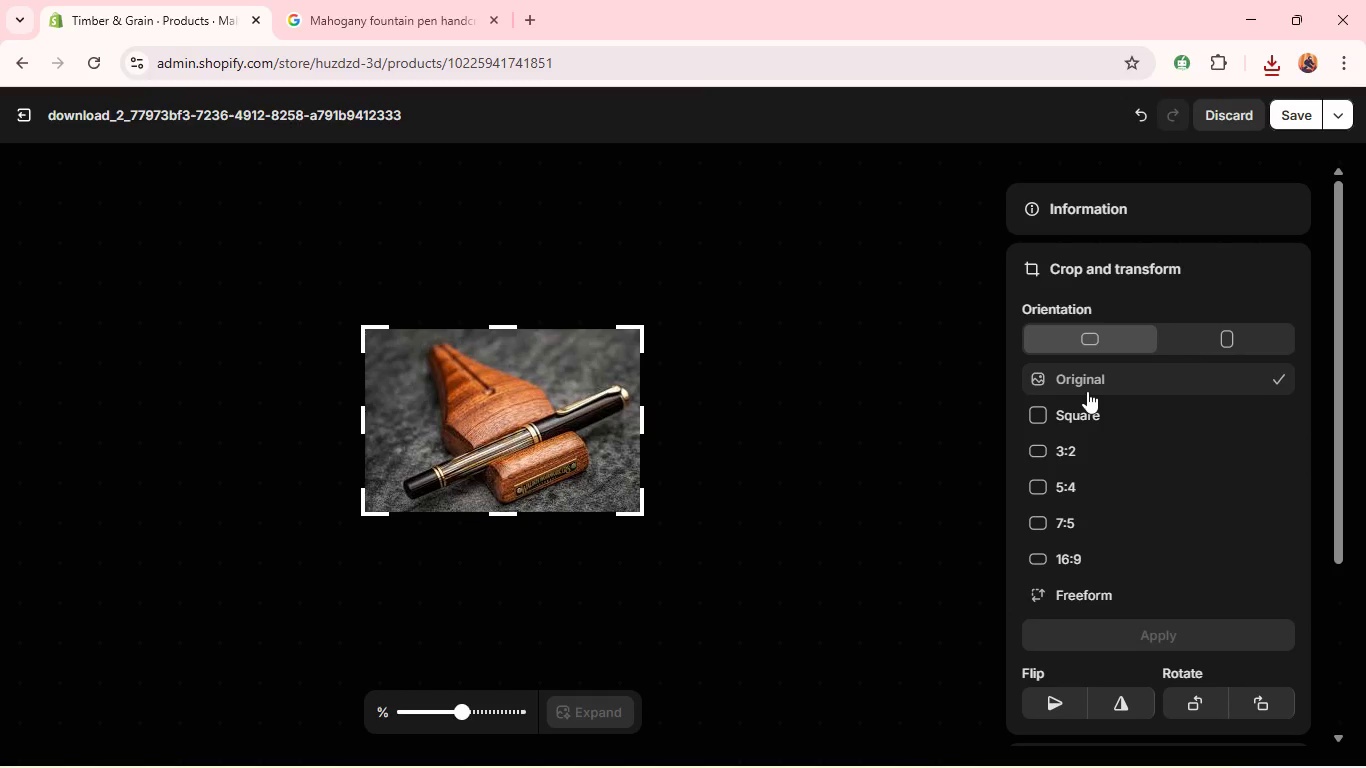 
left_click([1088, 407])
 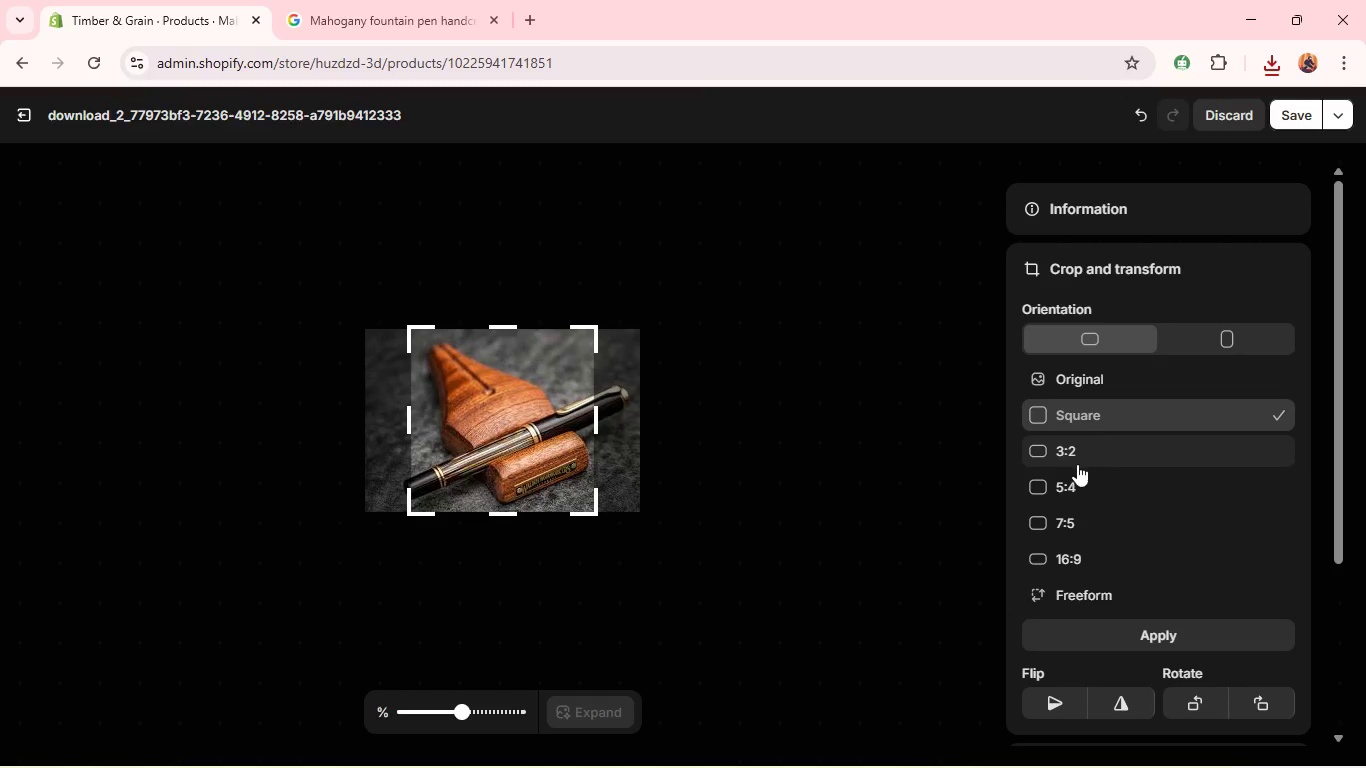 
left_click([1076, 465])
 